 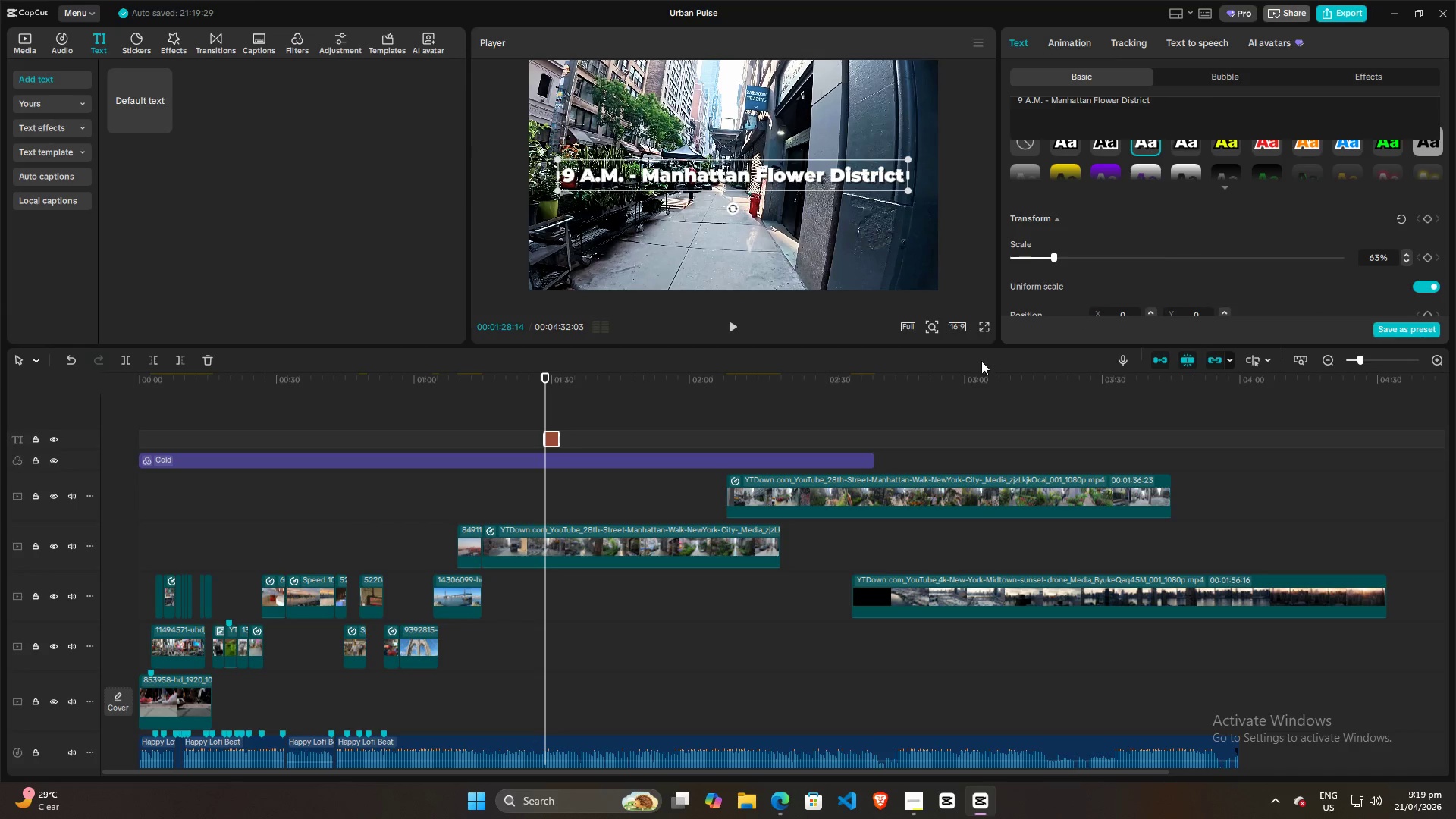 
left_click([953, 322])
 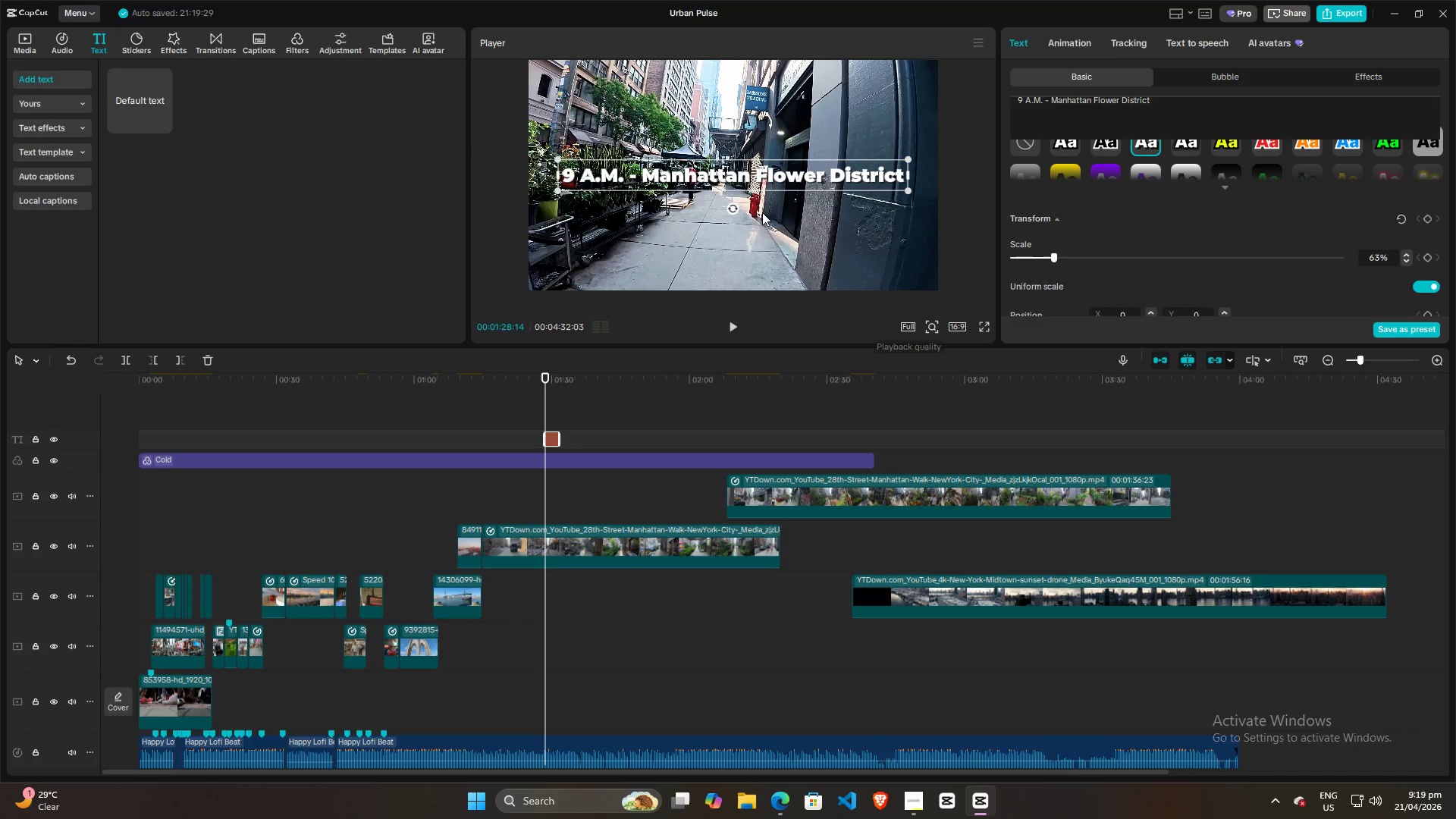 
left_click([723, 178])
 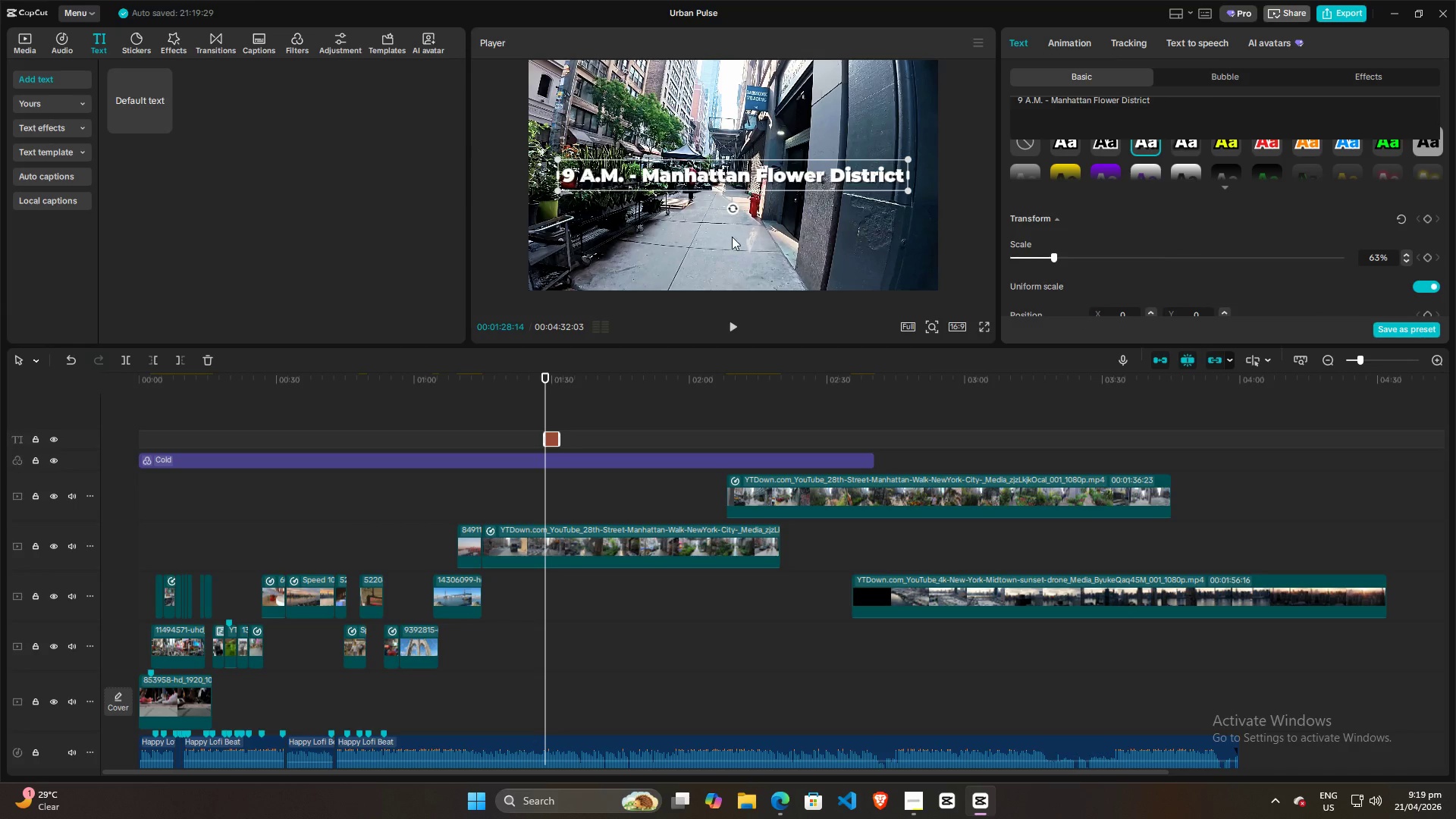 
left_click([732, 237])
 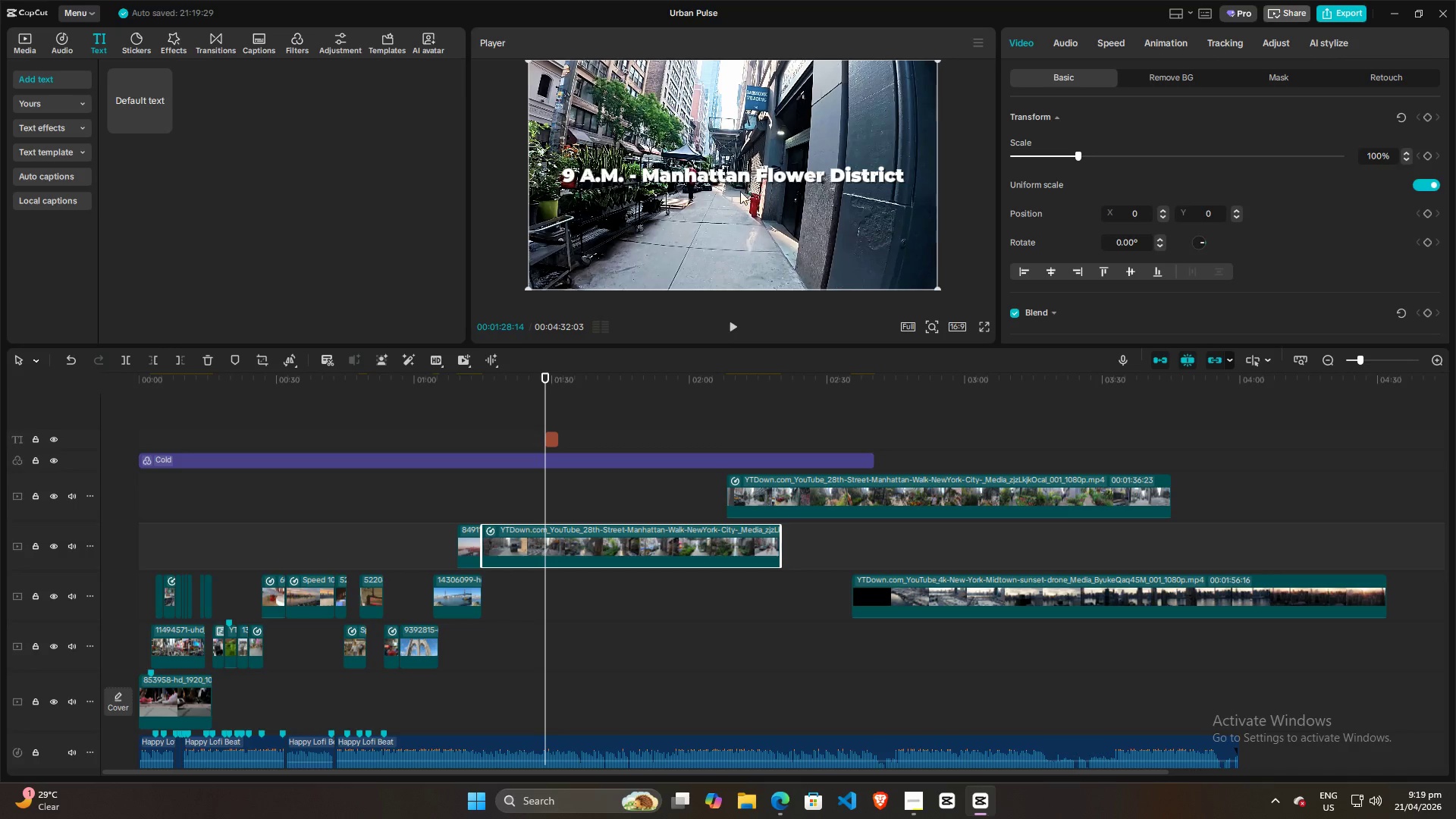 
left_click([733, 177])
 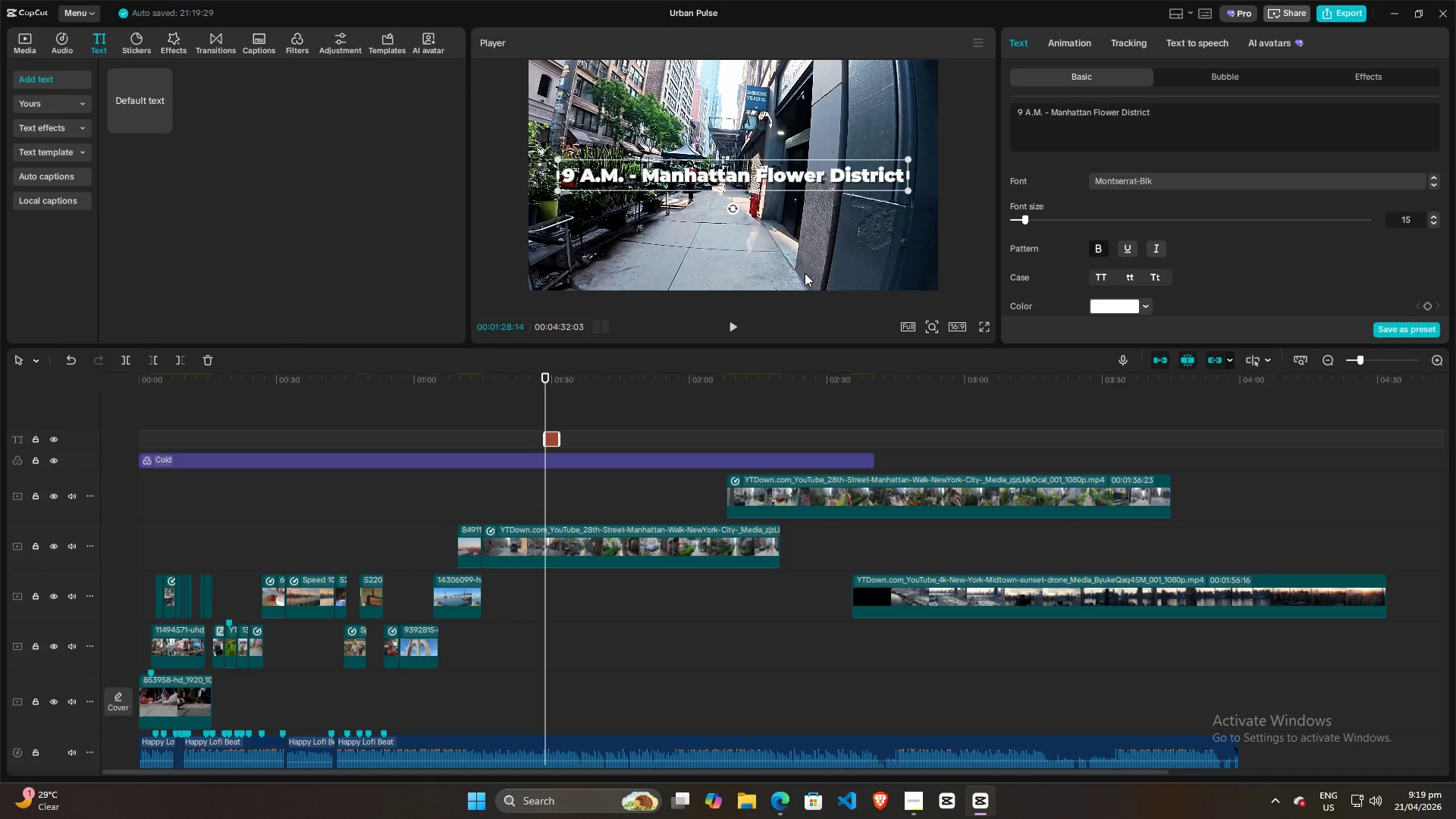 
wait(9.2)
 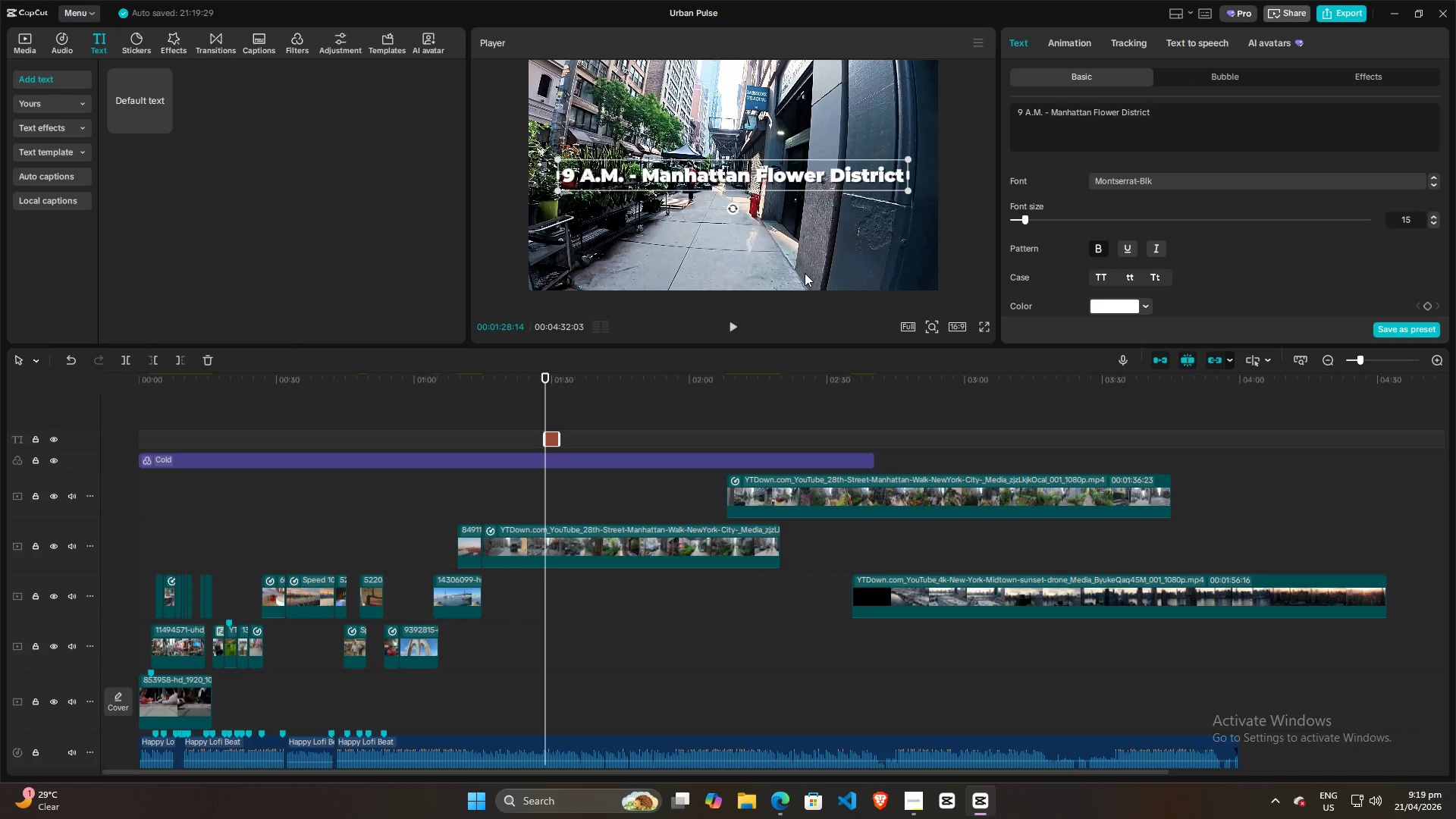 
left_click([55, 459])
 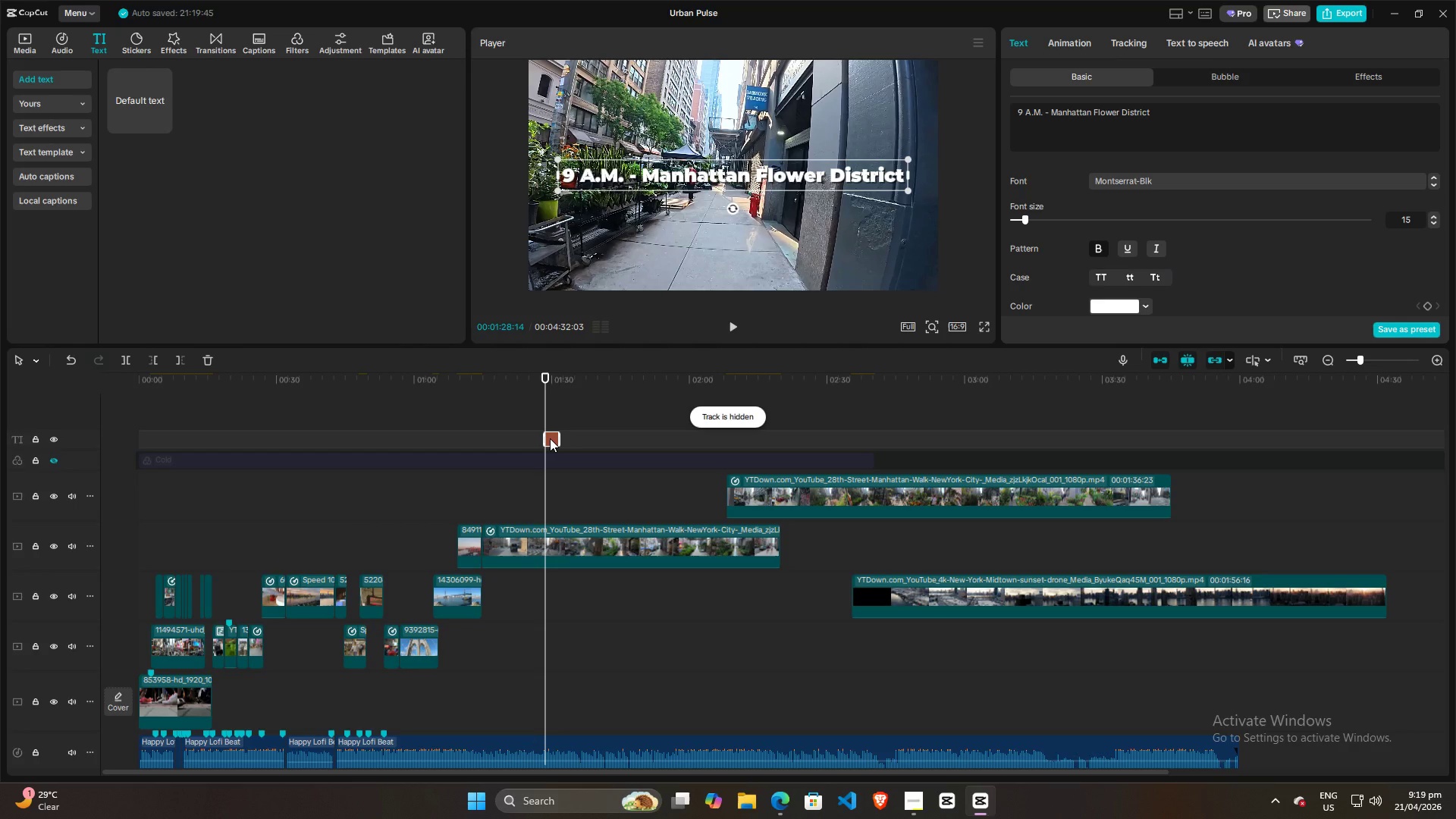 
left_click_drag(start_coordinate=[550, 438], to_coordinate=[548, 473])
 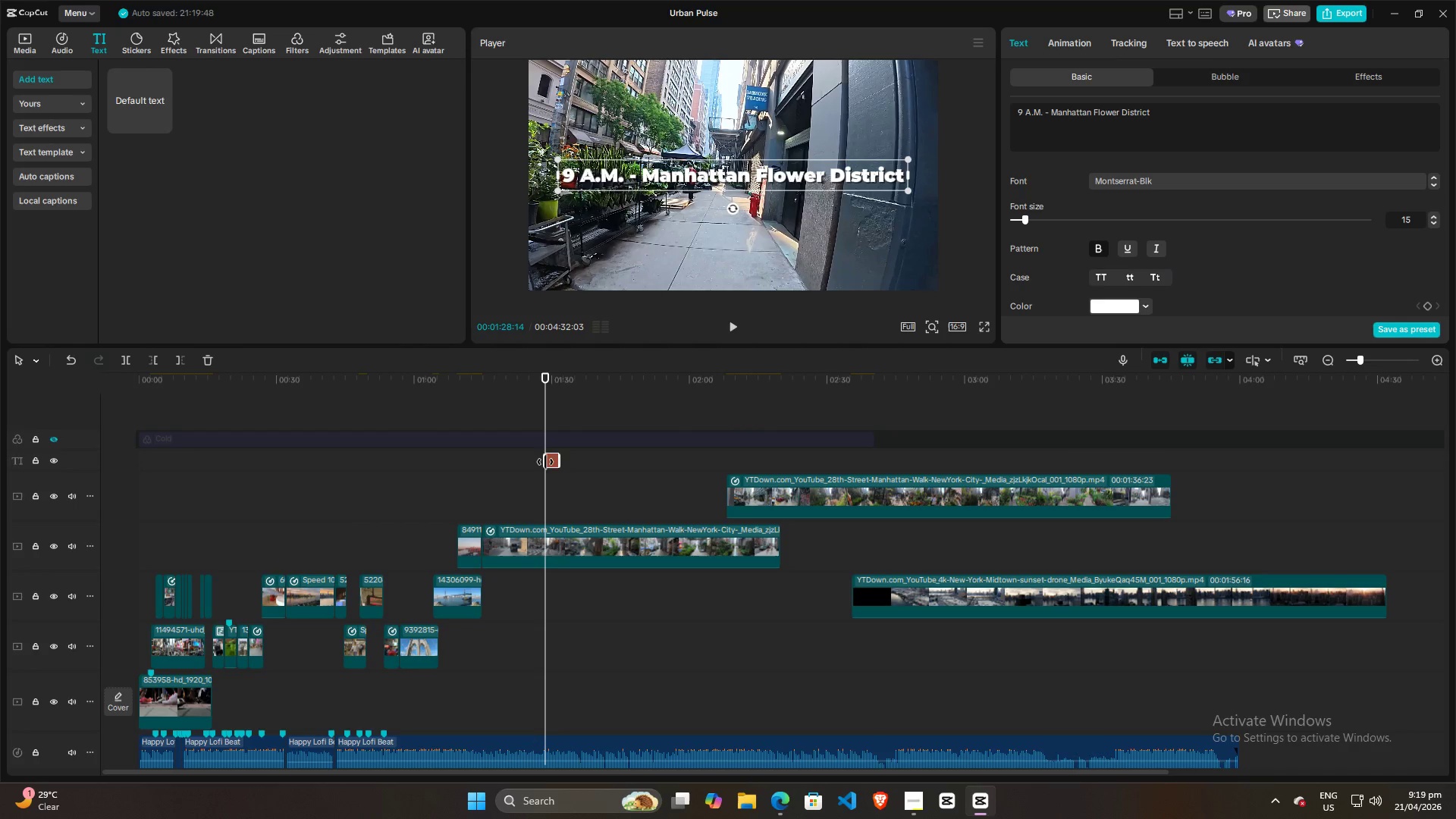 
left_click_drag(start_coordinate=[544, 462], to_coordinate=[486, 468])
 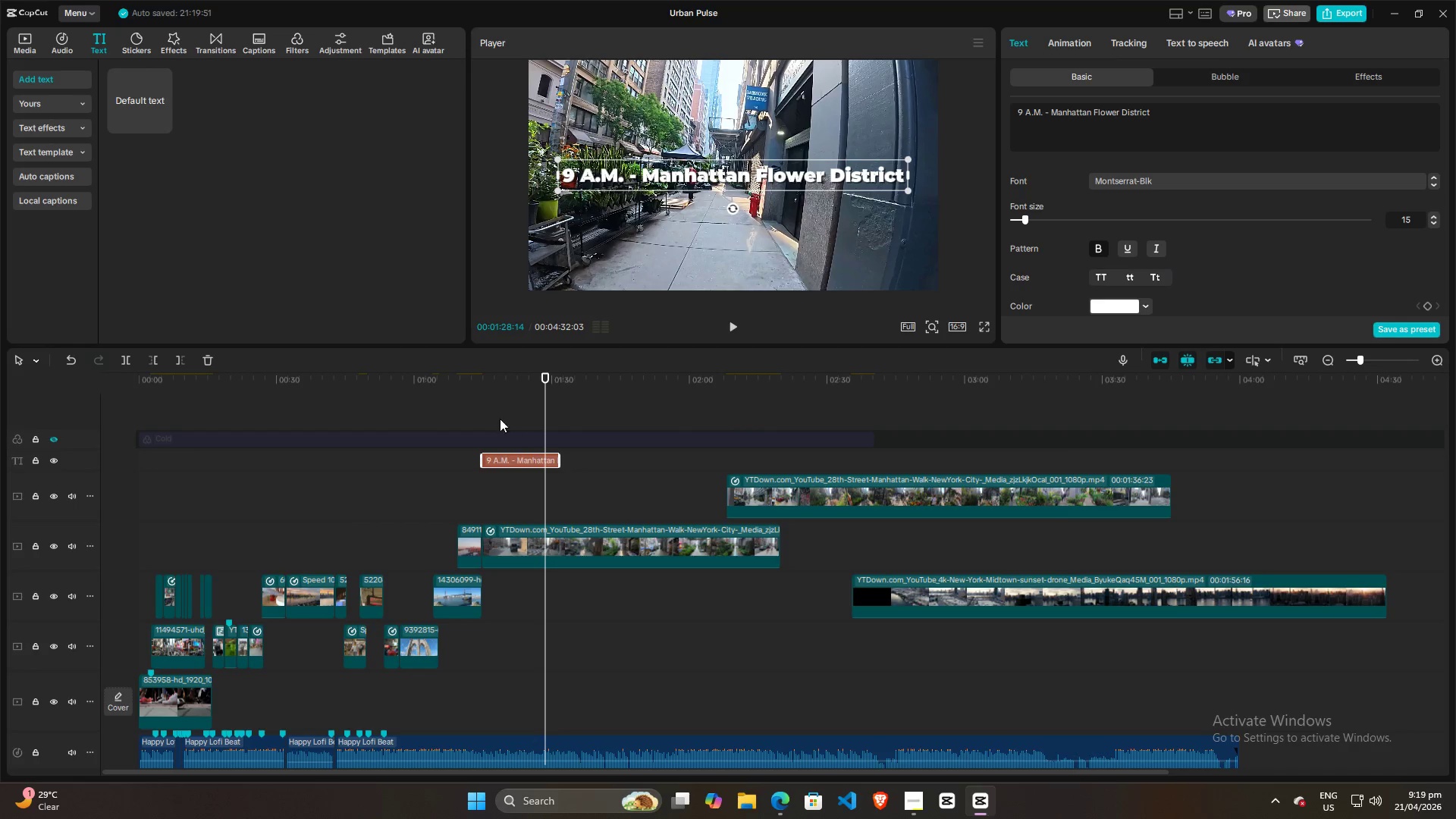 
double_click([482, 413])
 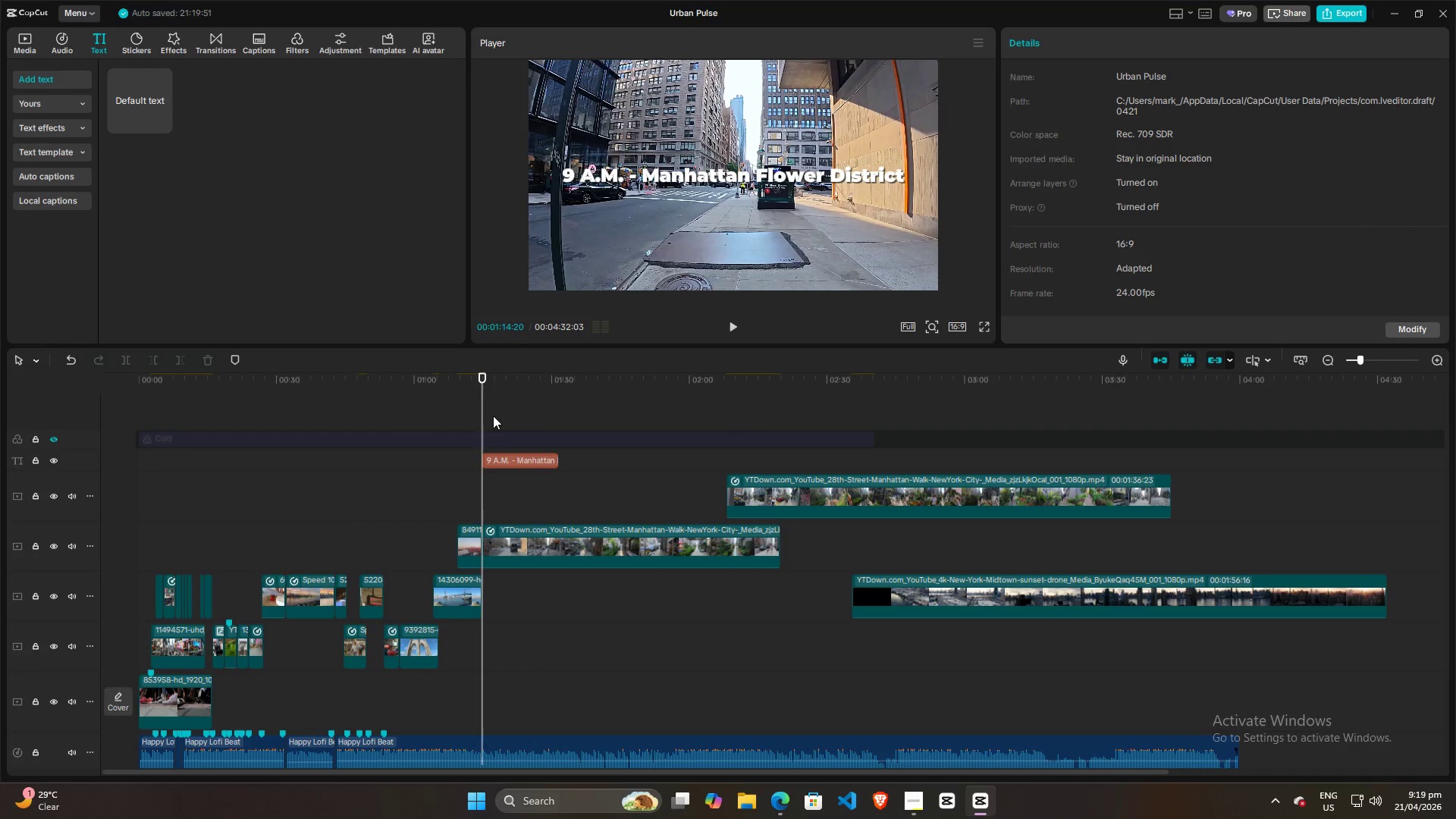 
left_click_drag(start_coordinate=[482, 425], to_coordinate=[570, 429])
 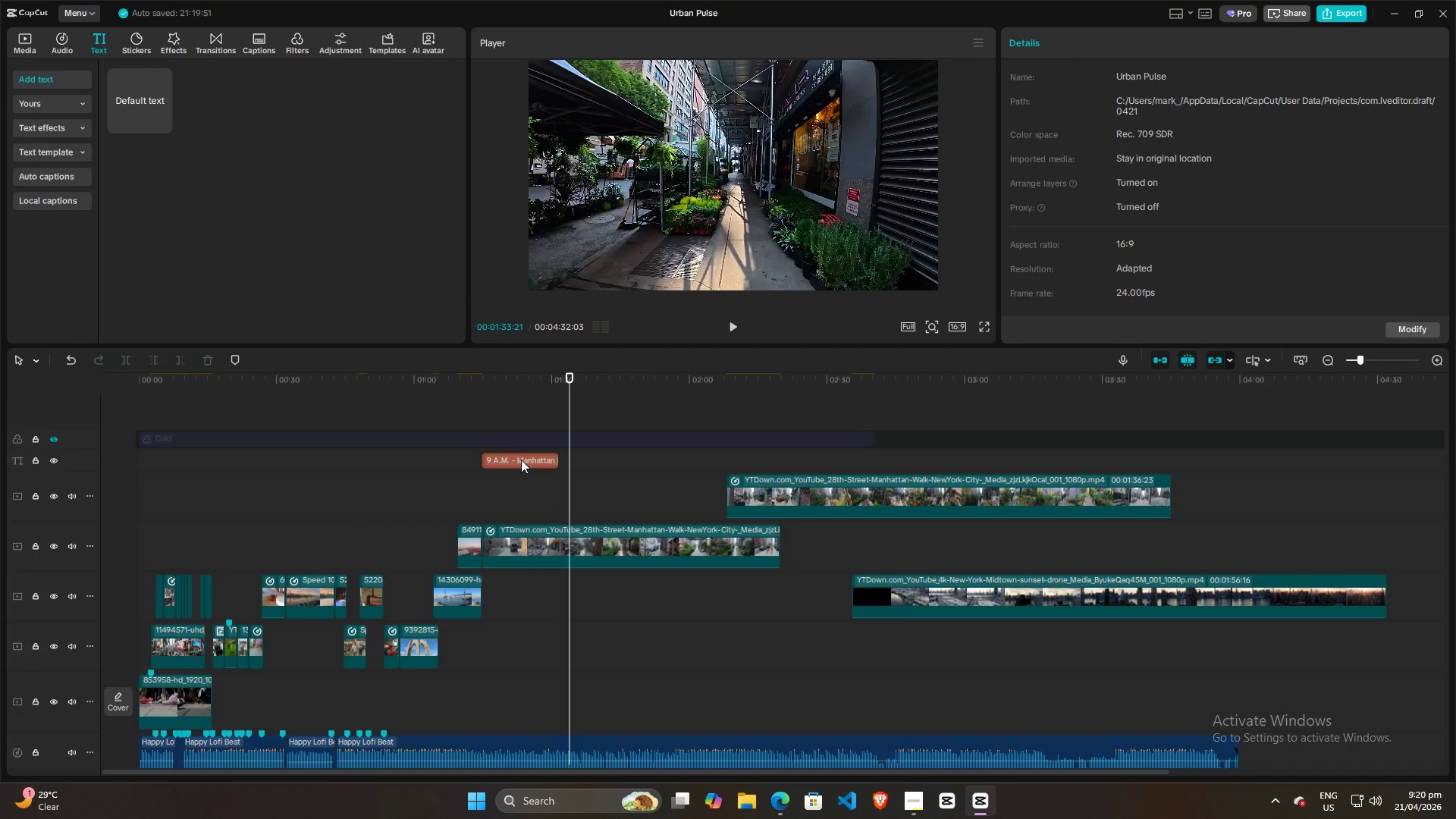 
left_click_drag(start_coordinate=[521, 460], to_coordinate=[610, 463])
 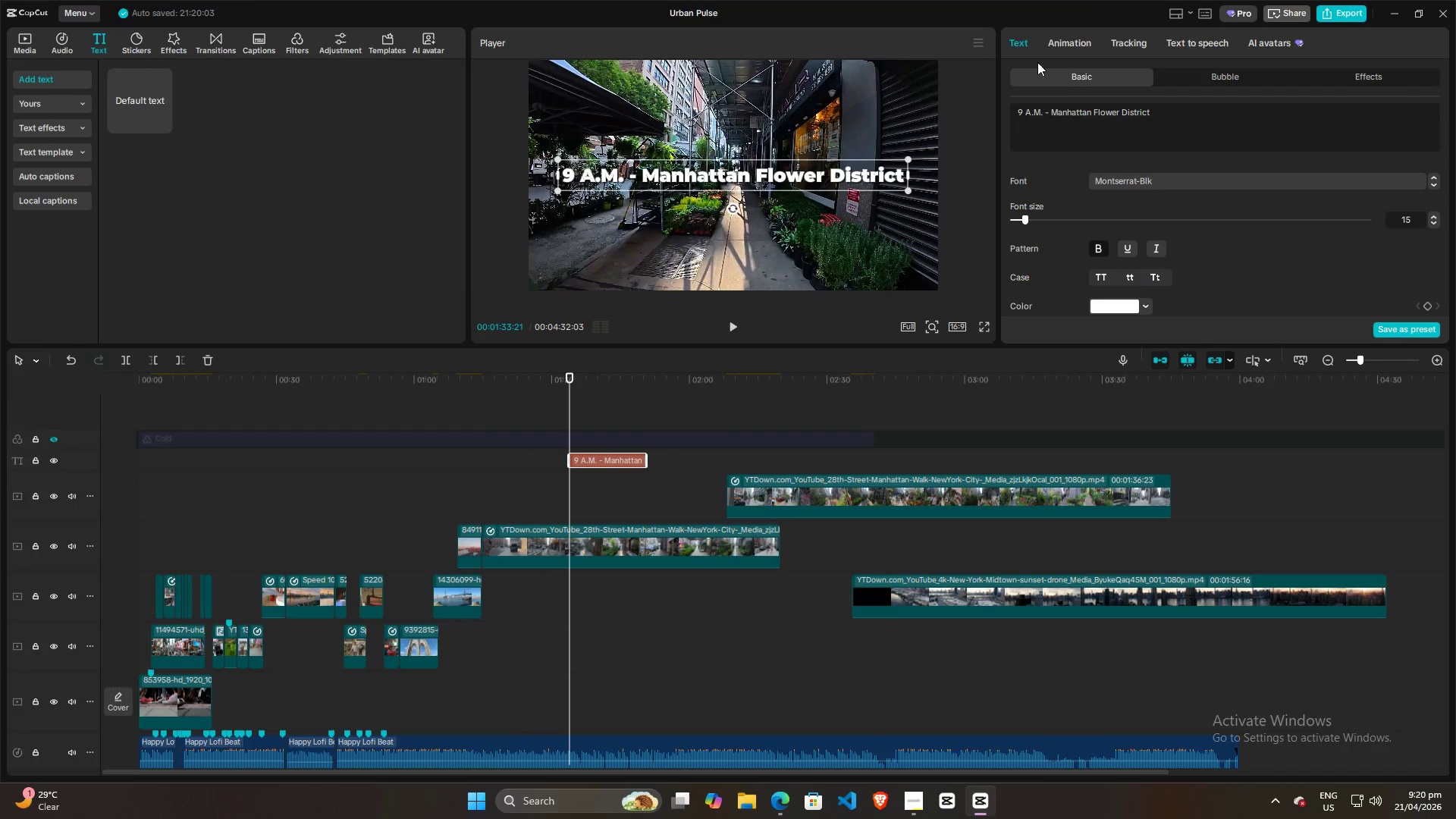 
left_click([1062, 44])
 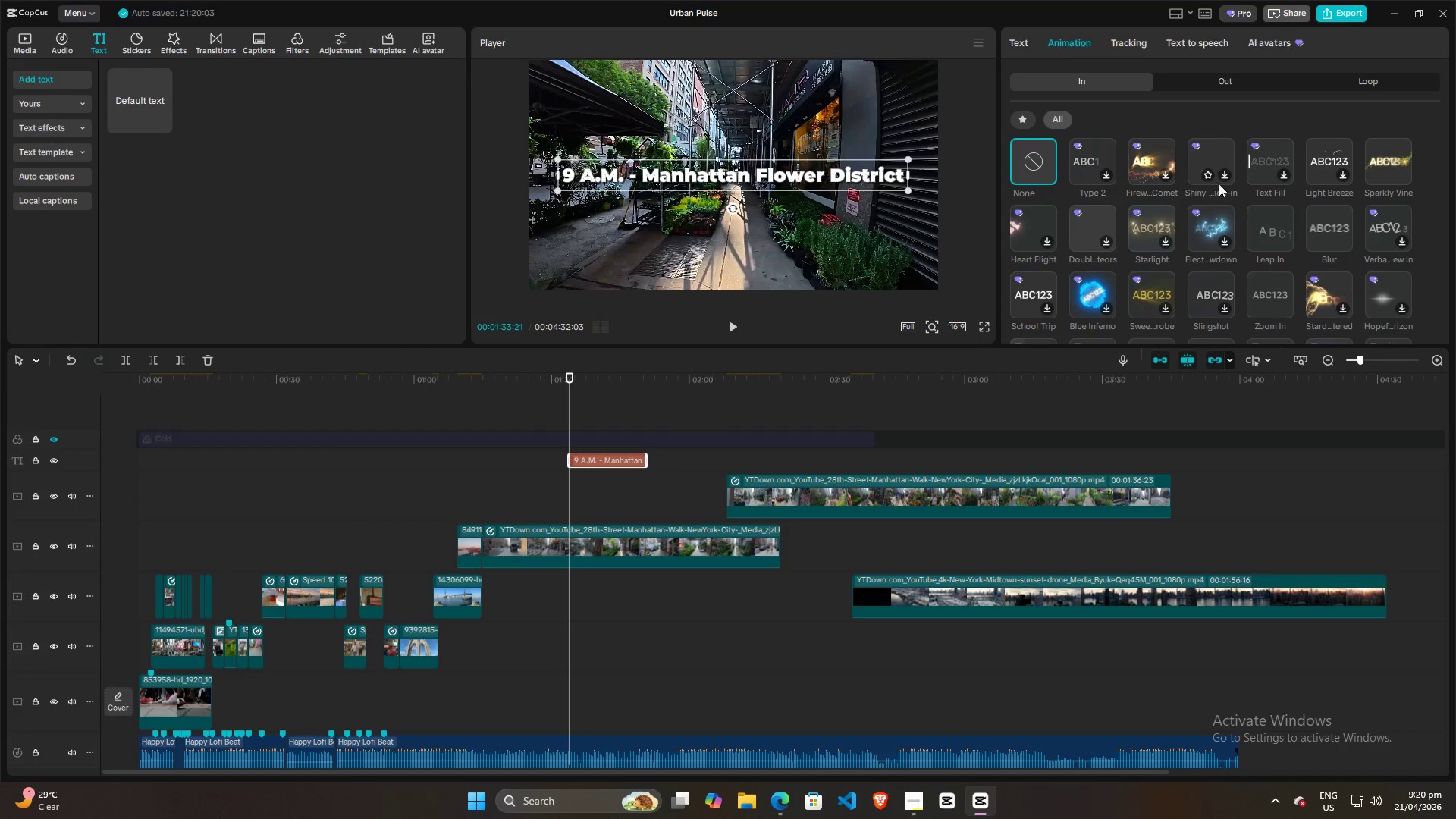 
left_click([1023, 122])
 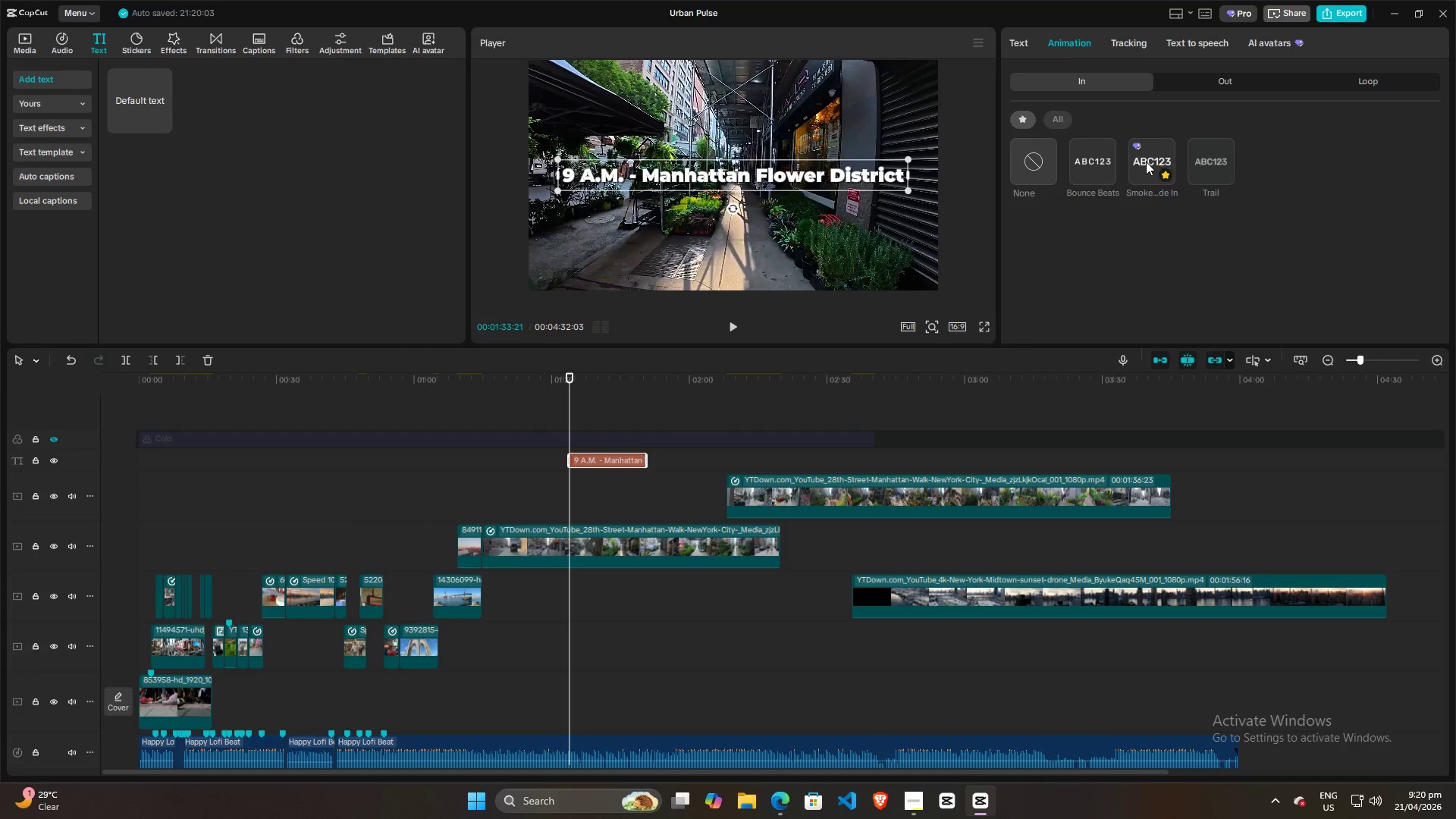 
left_click([1146, 162])
 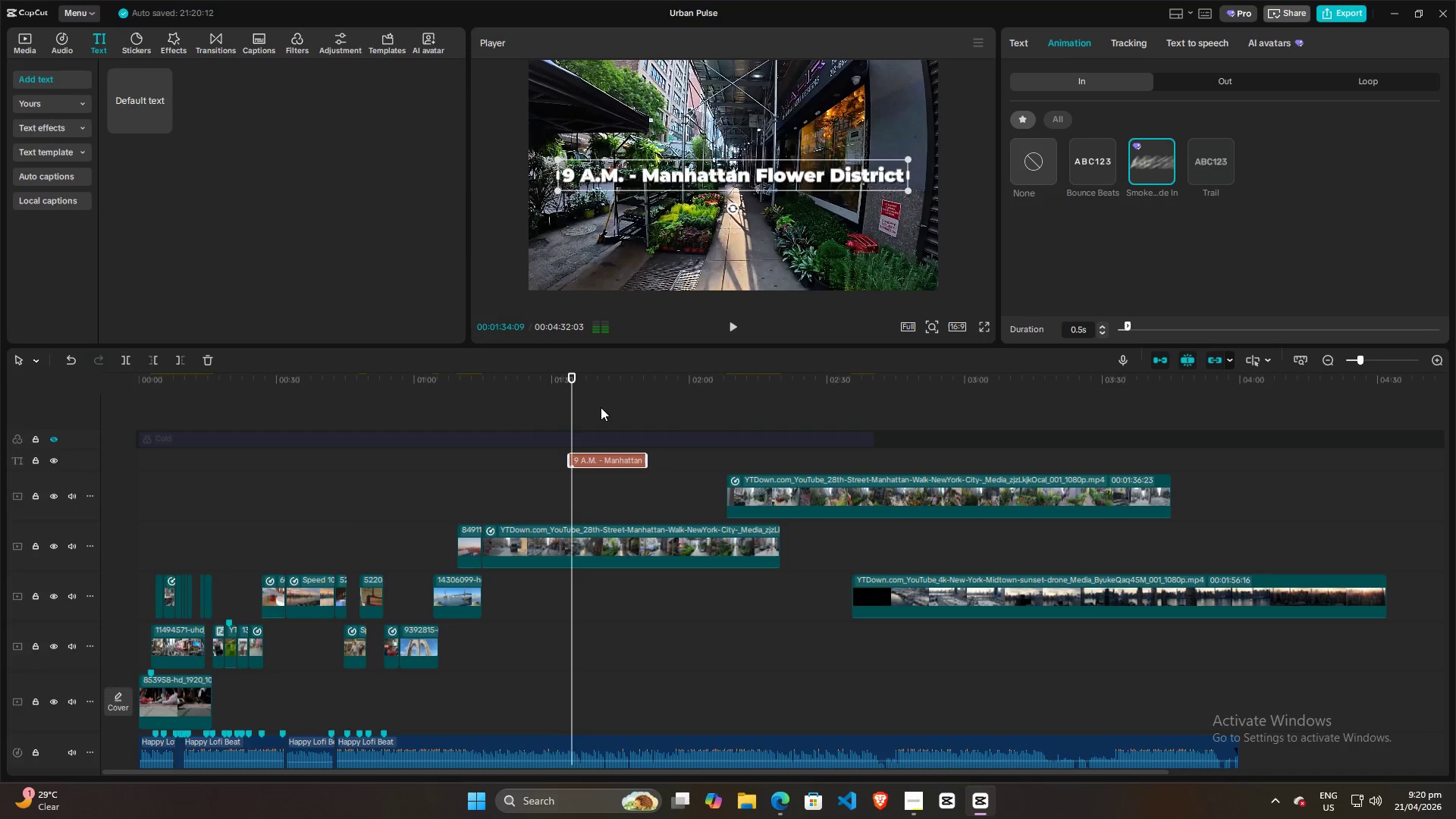 
left_click([566, 425])
 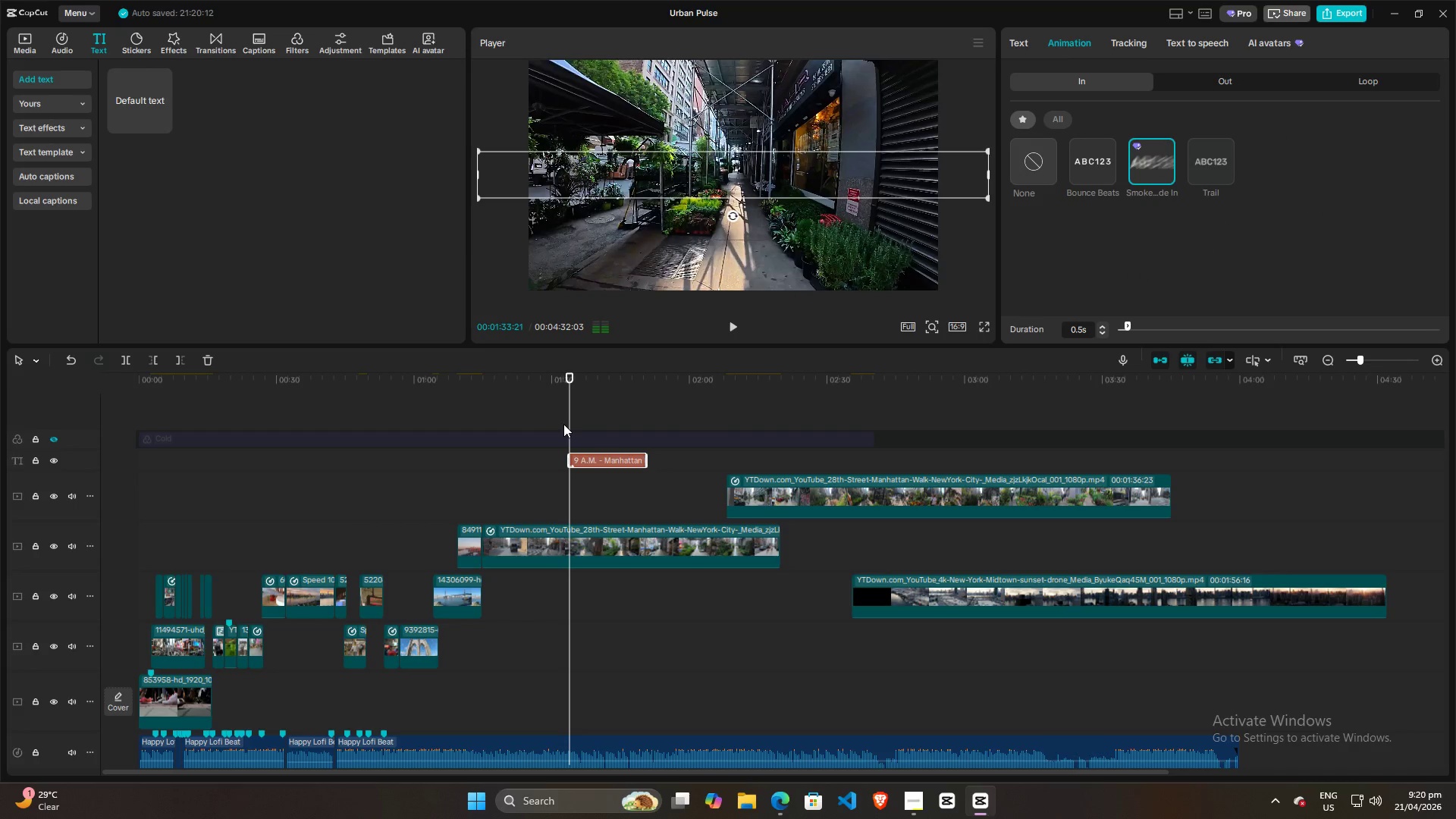 
left_click([558, 421])
 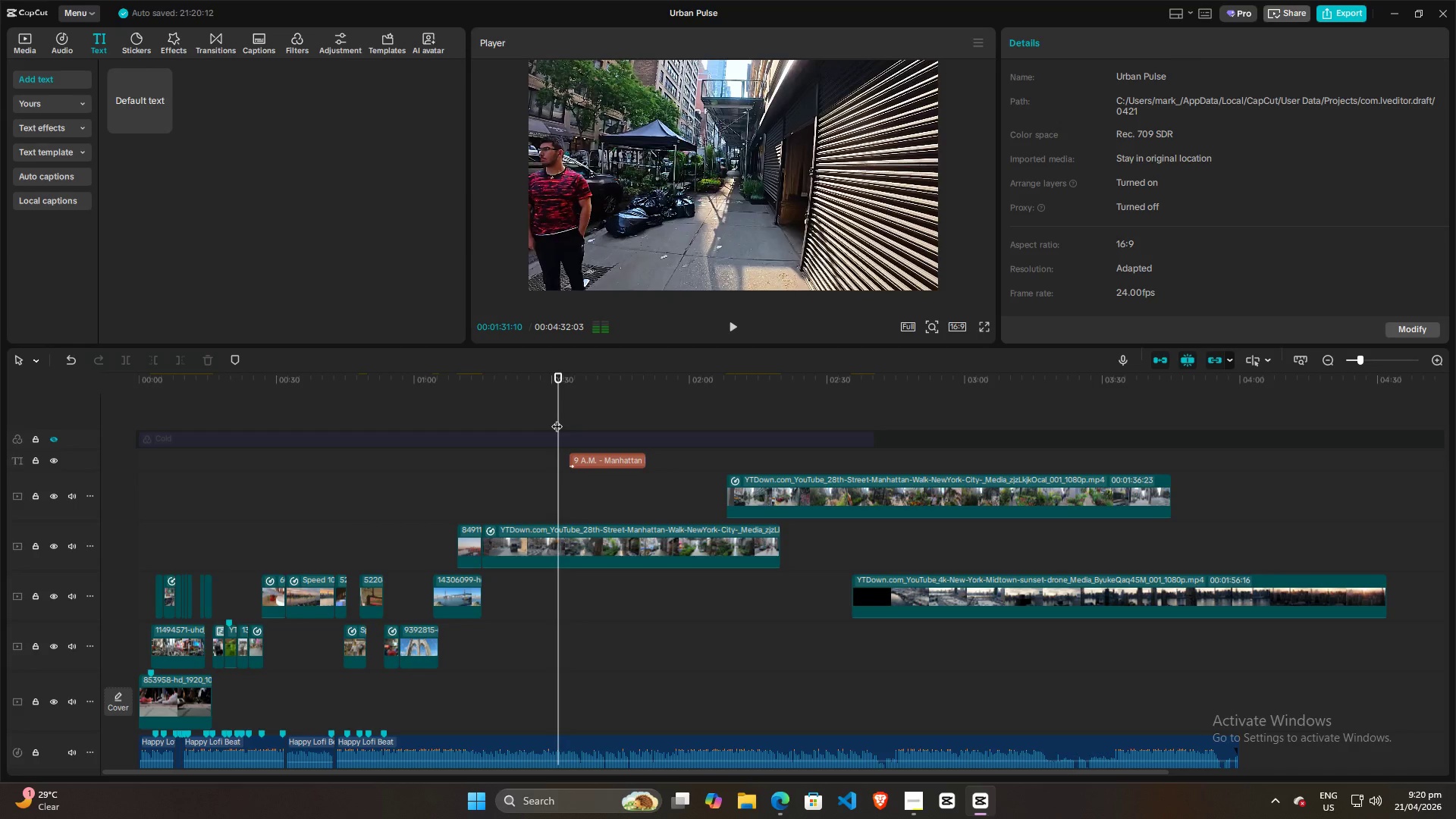 
key(Space)
 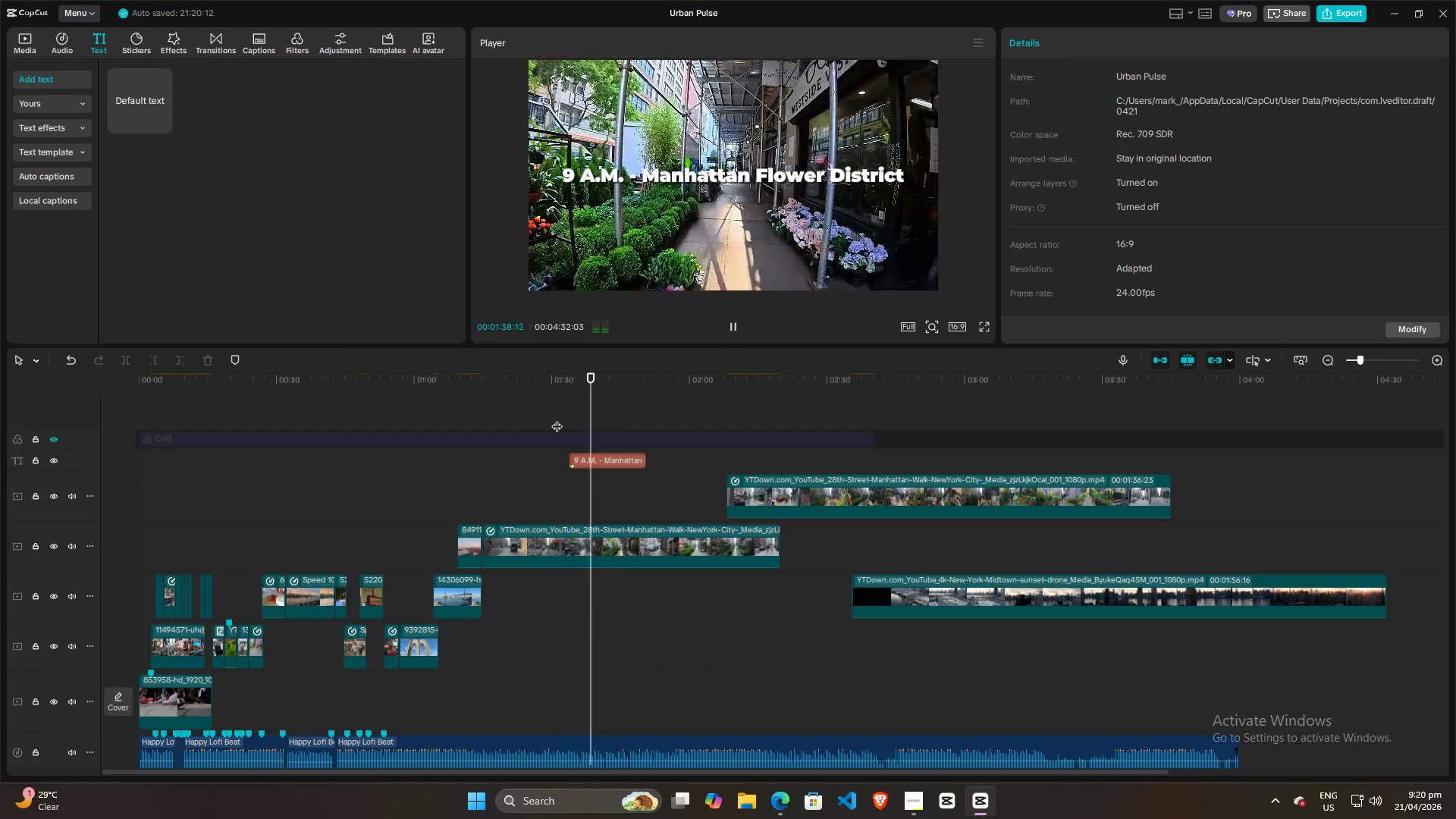 
wait(12.14)
 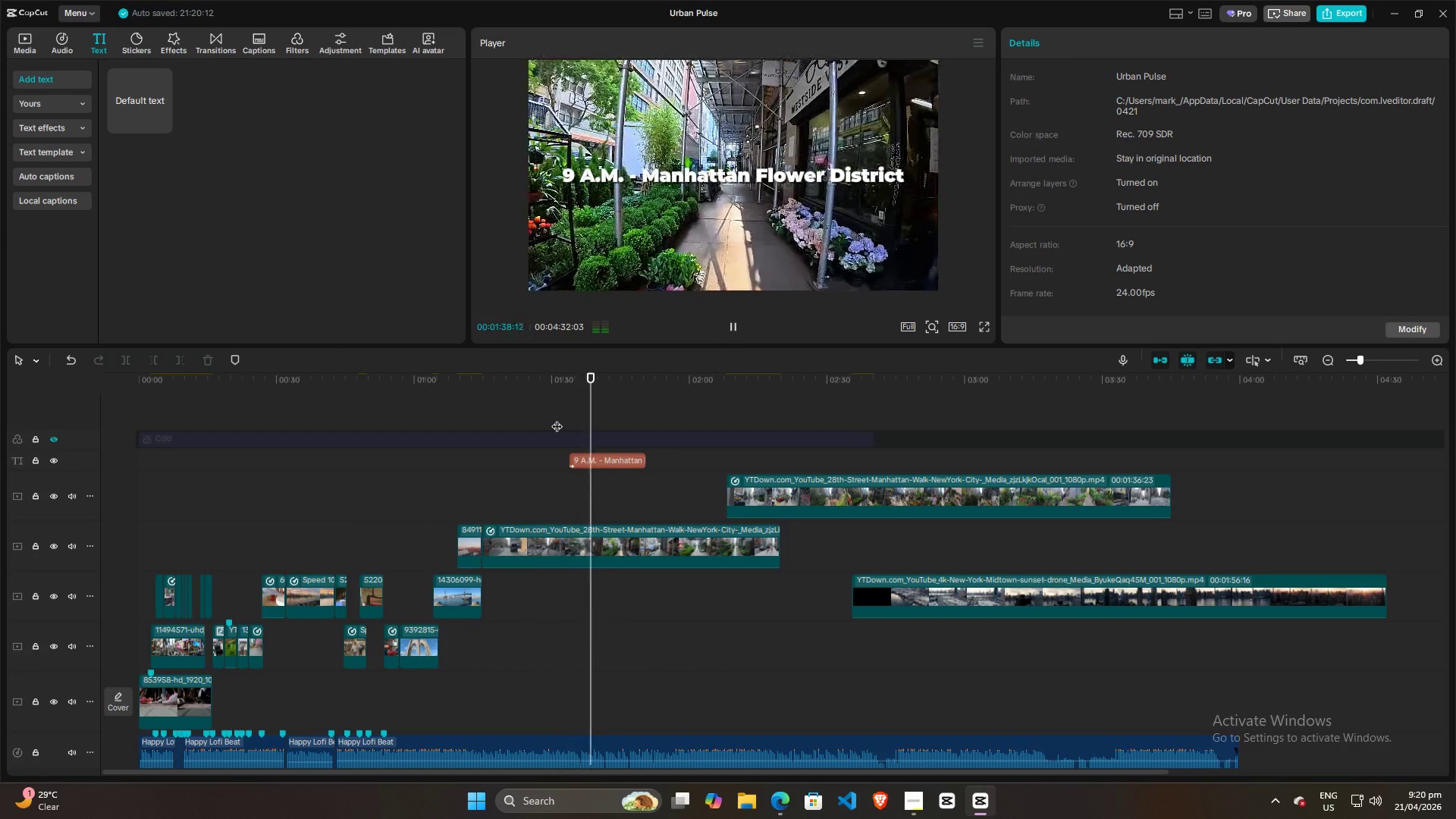 
left_click([576, 410])
 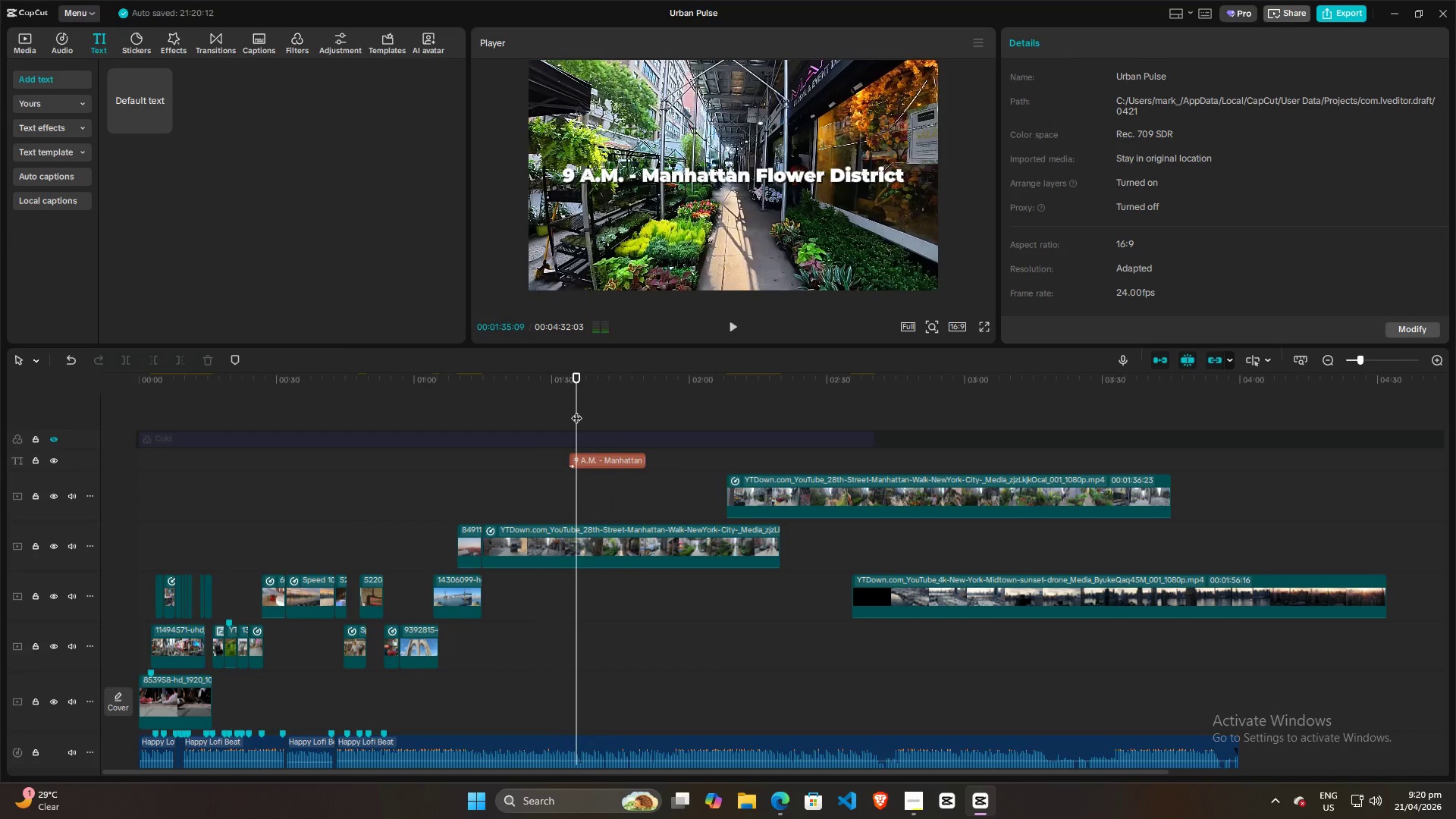 
key(Space)
 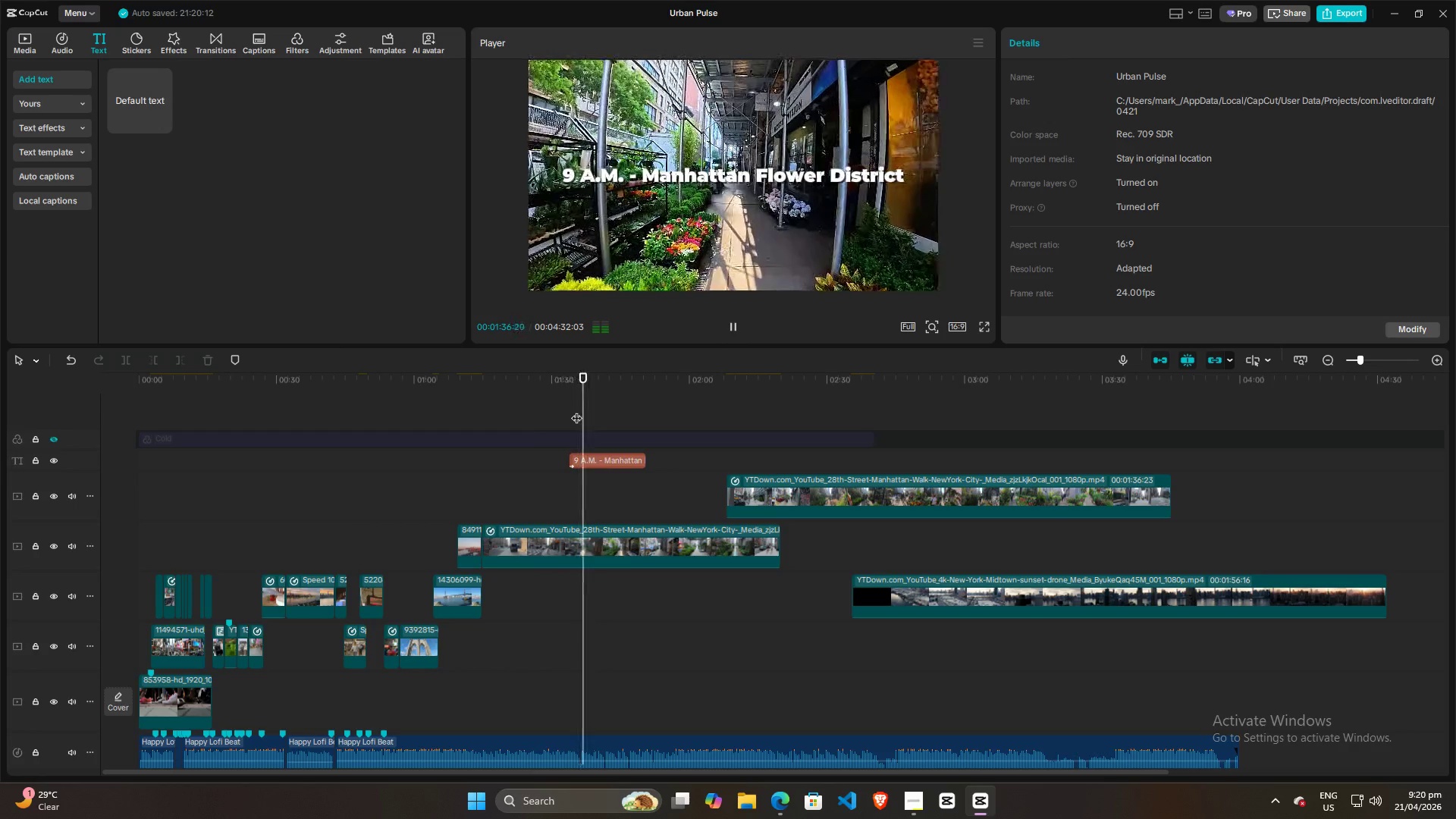 
left_click([566, 416])
 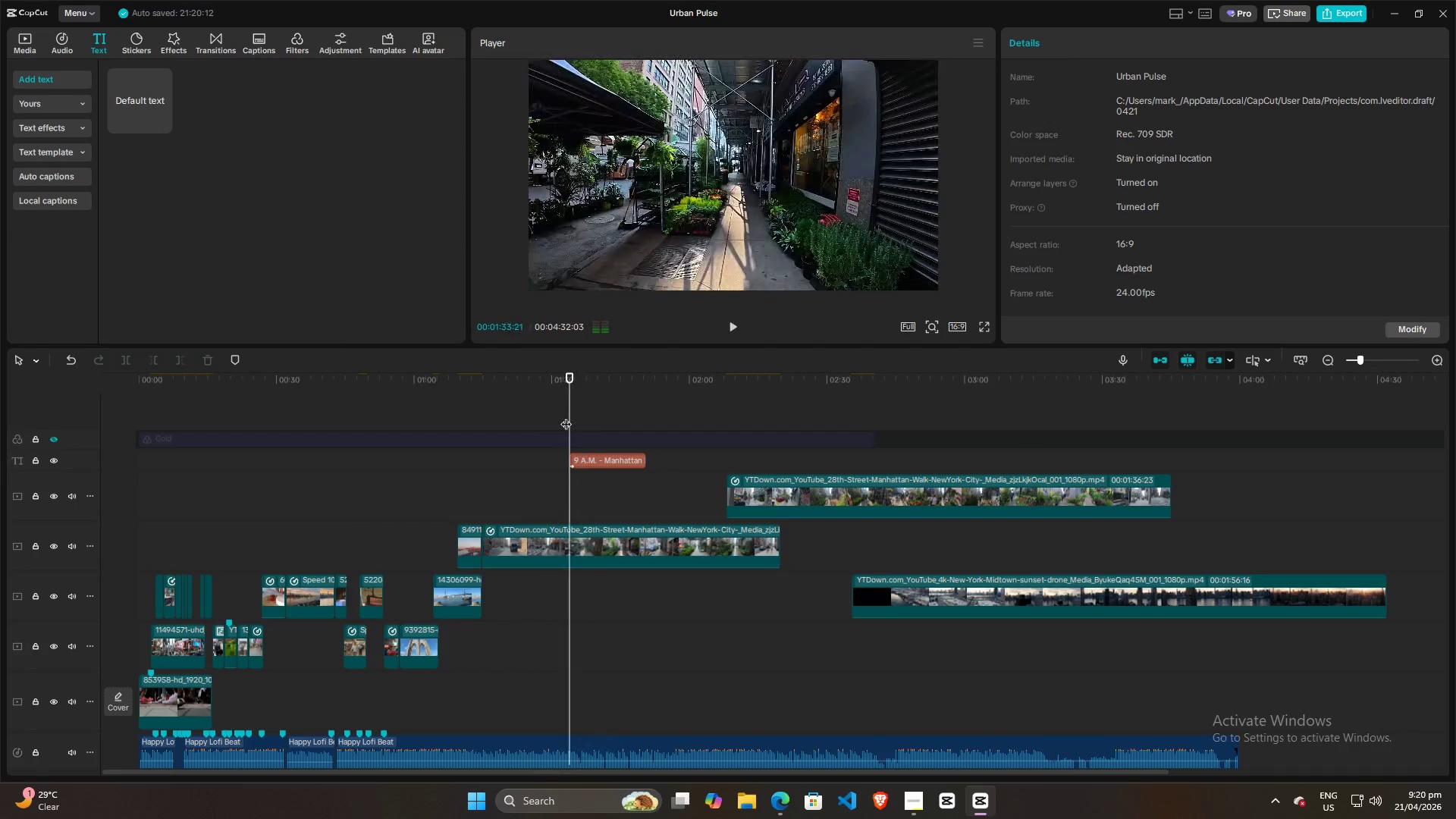 
key(Space)
 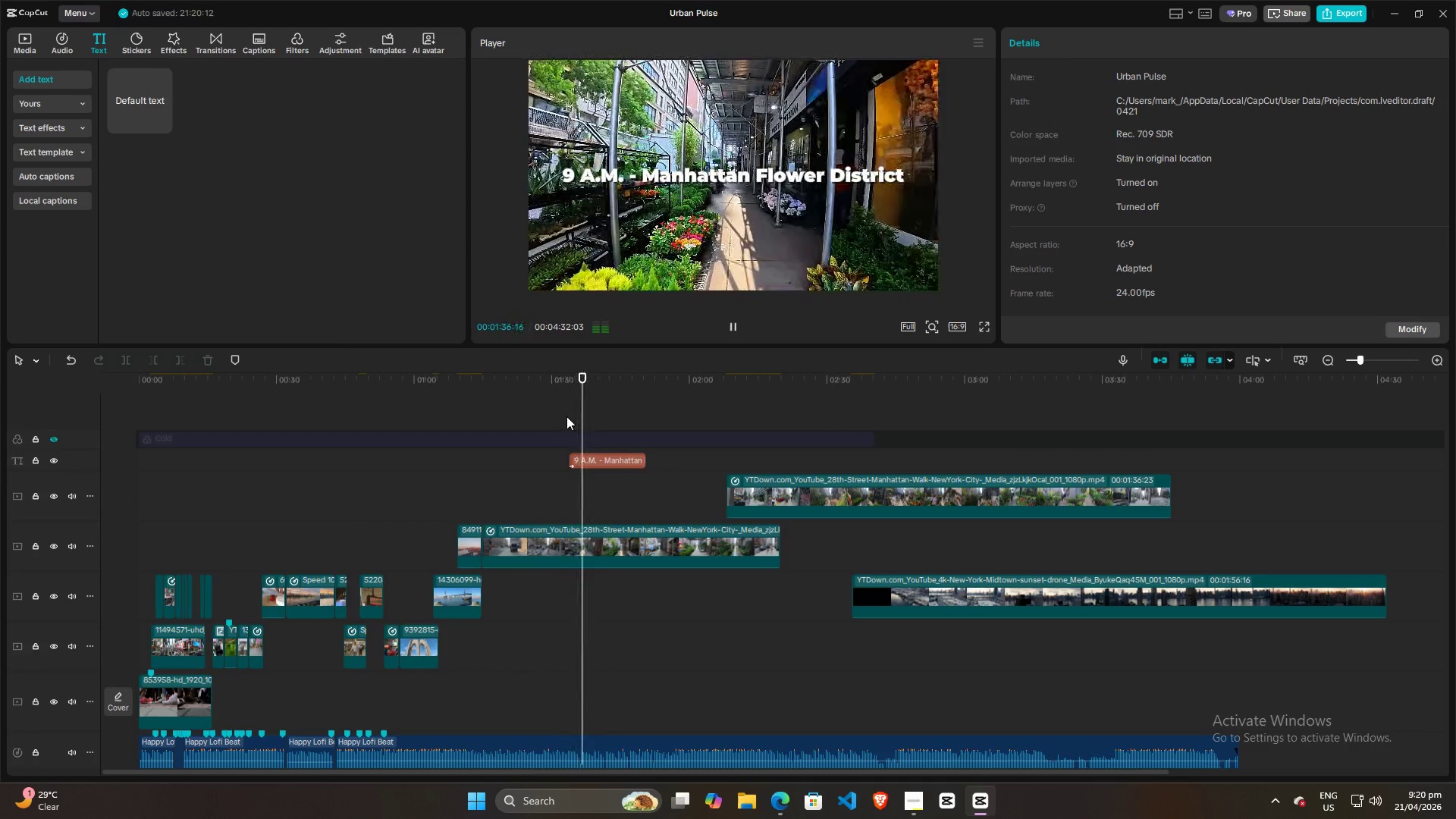 
left_click([566, 416])
 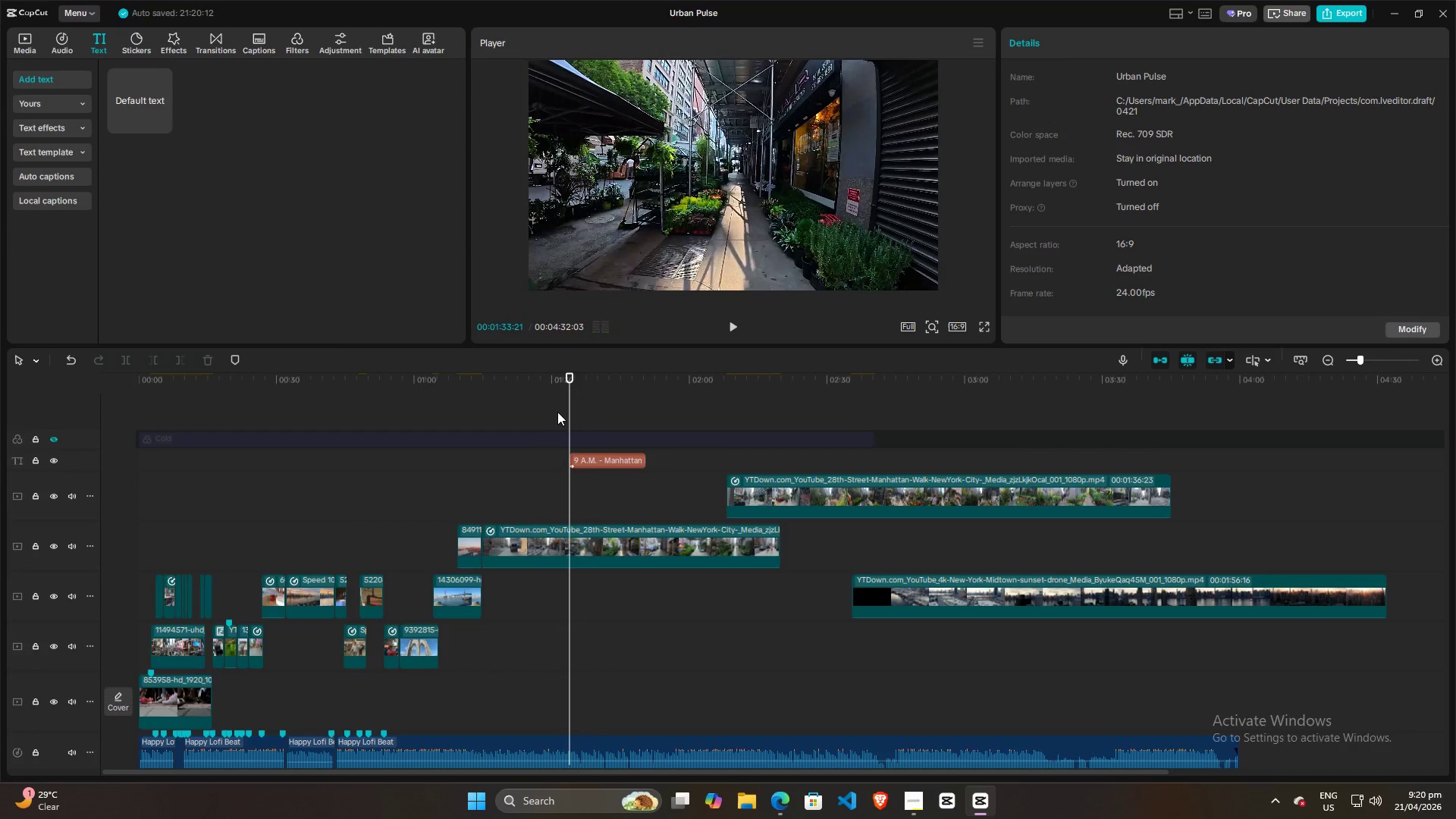 
triple_click([551, 413])
 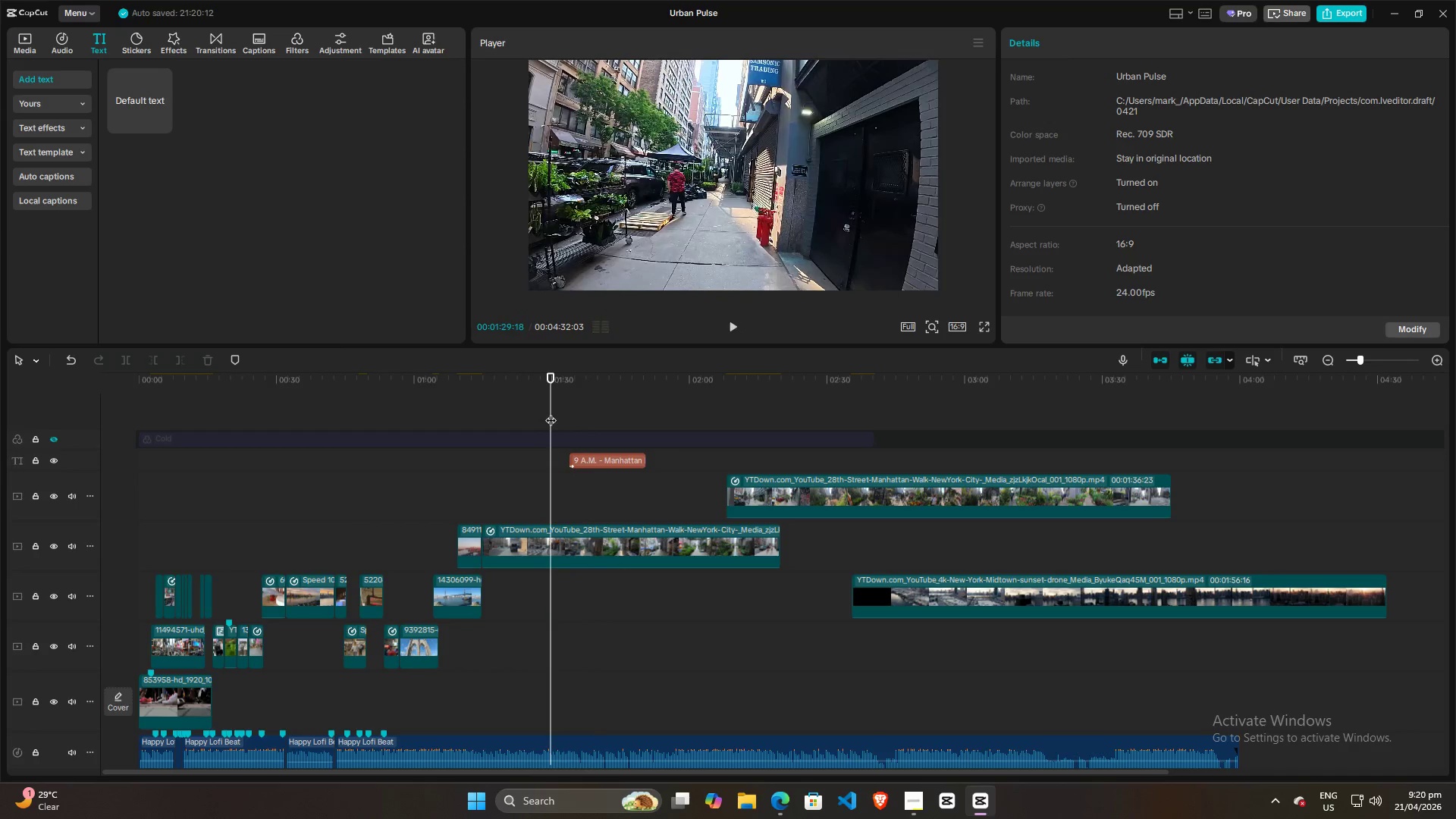 
key(Space)
 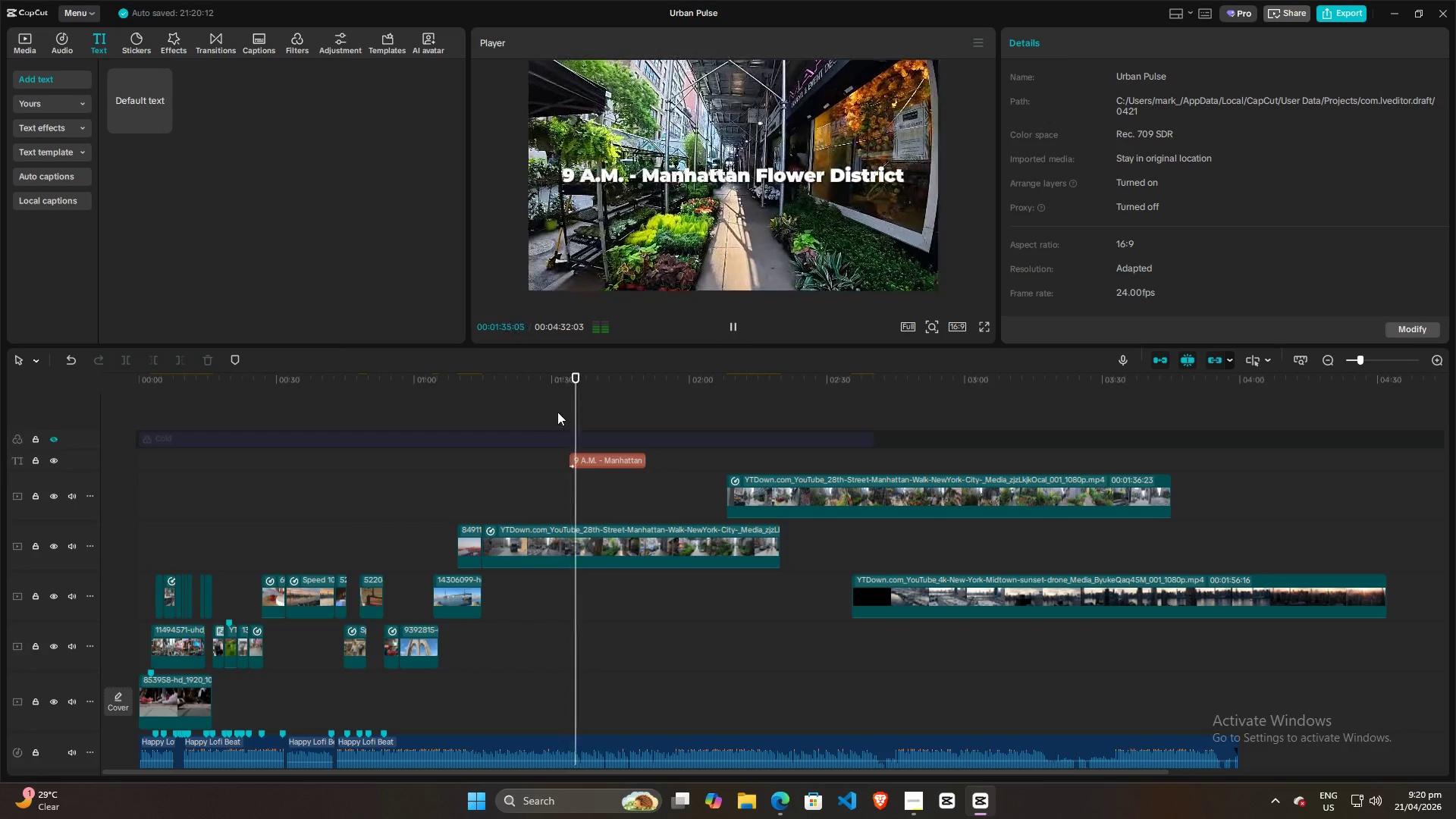 
wait(7.36)
 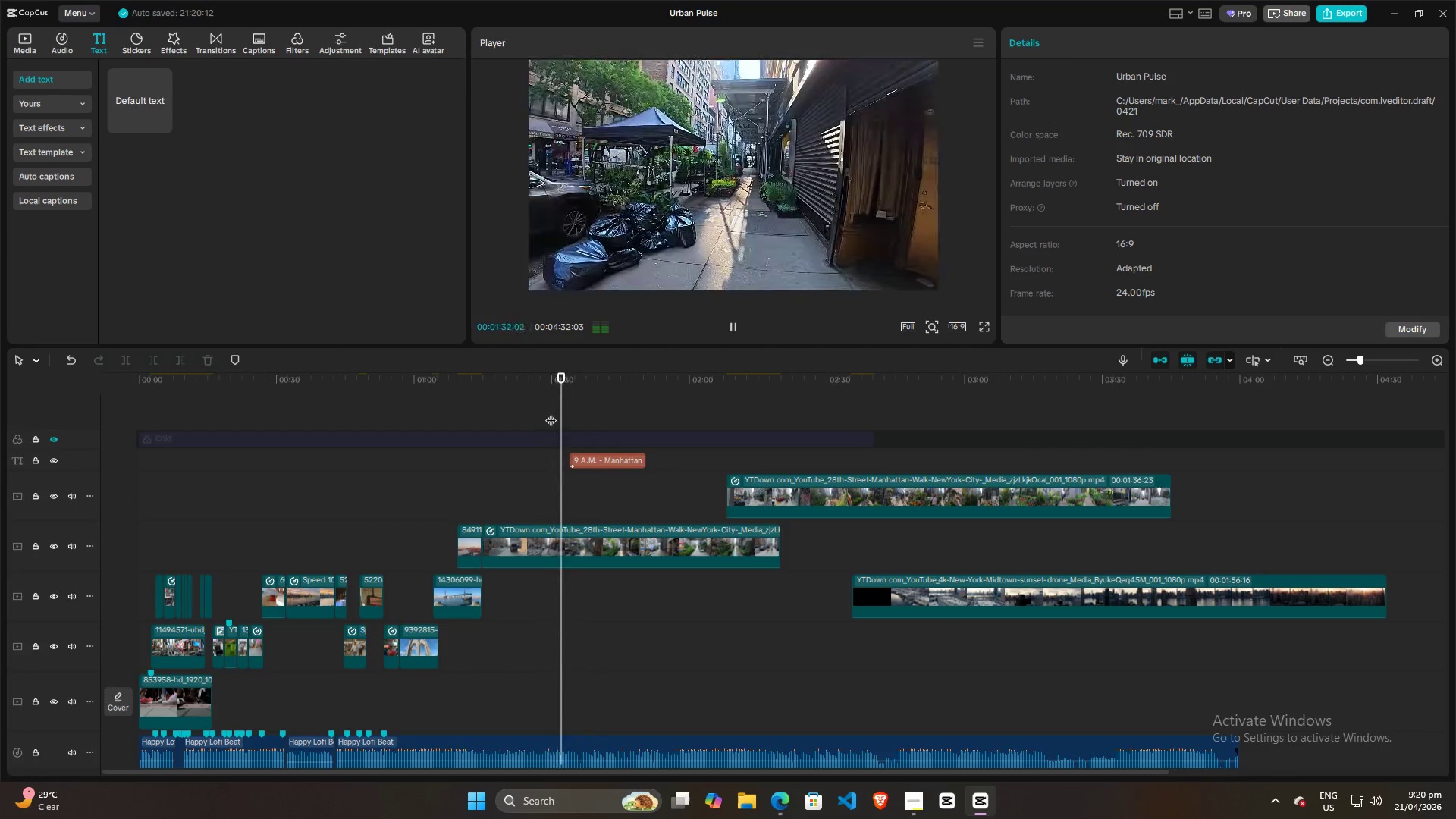 
left_click([566, 416])
 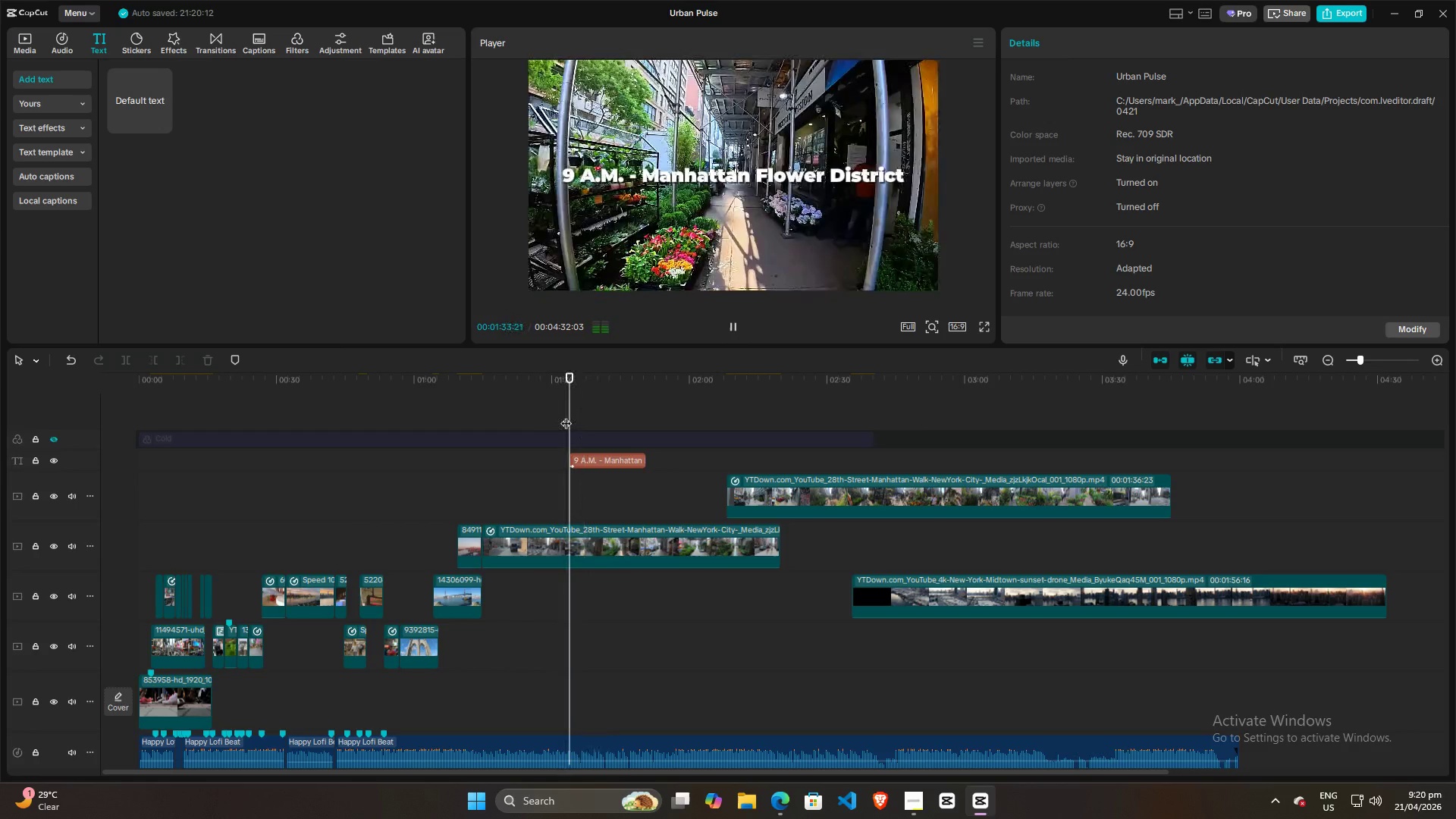 
key(Space)
 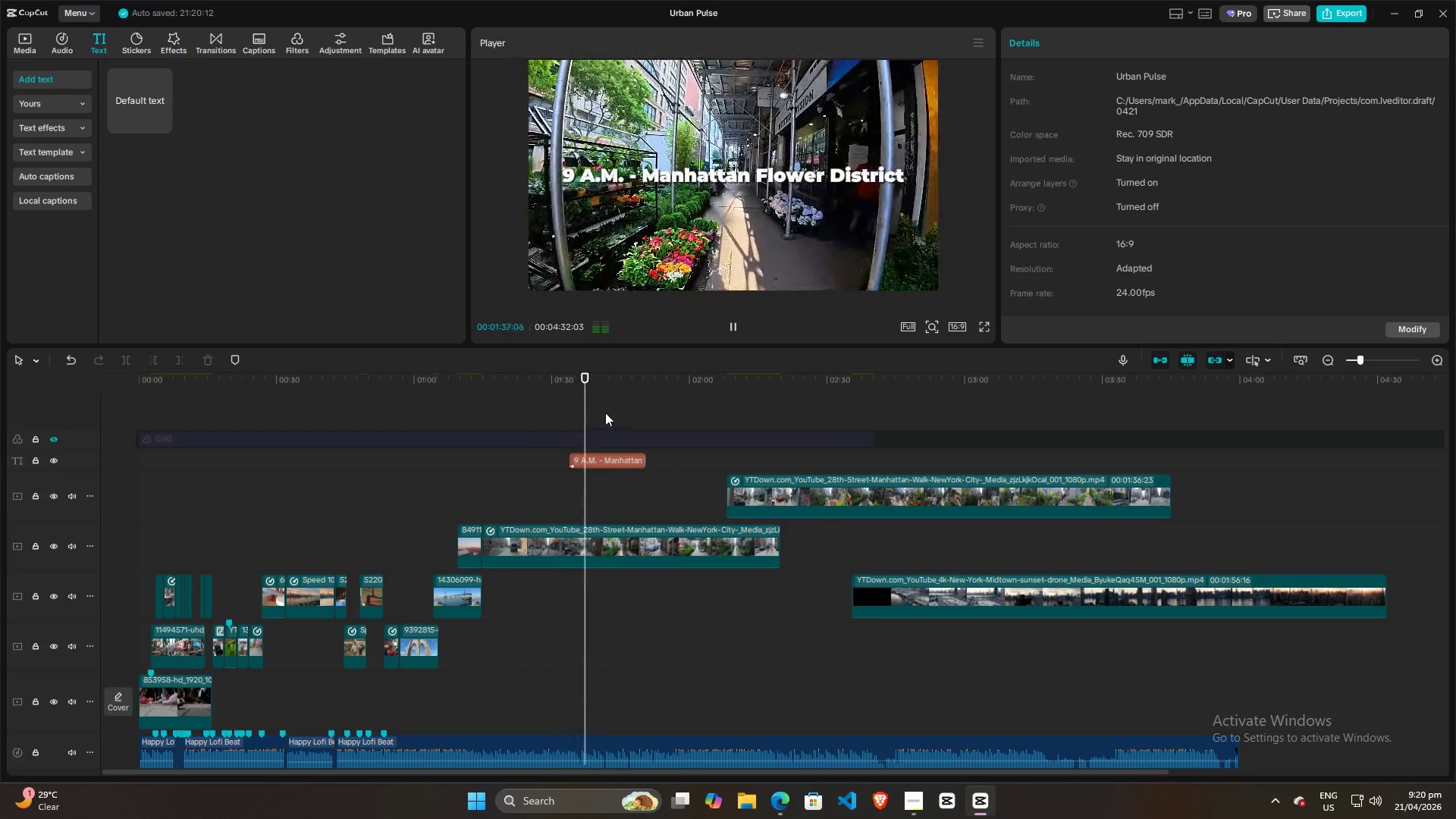 
wait(8.41)
 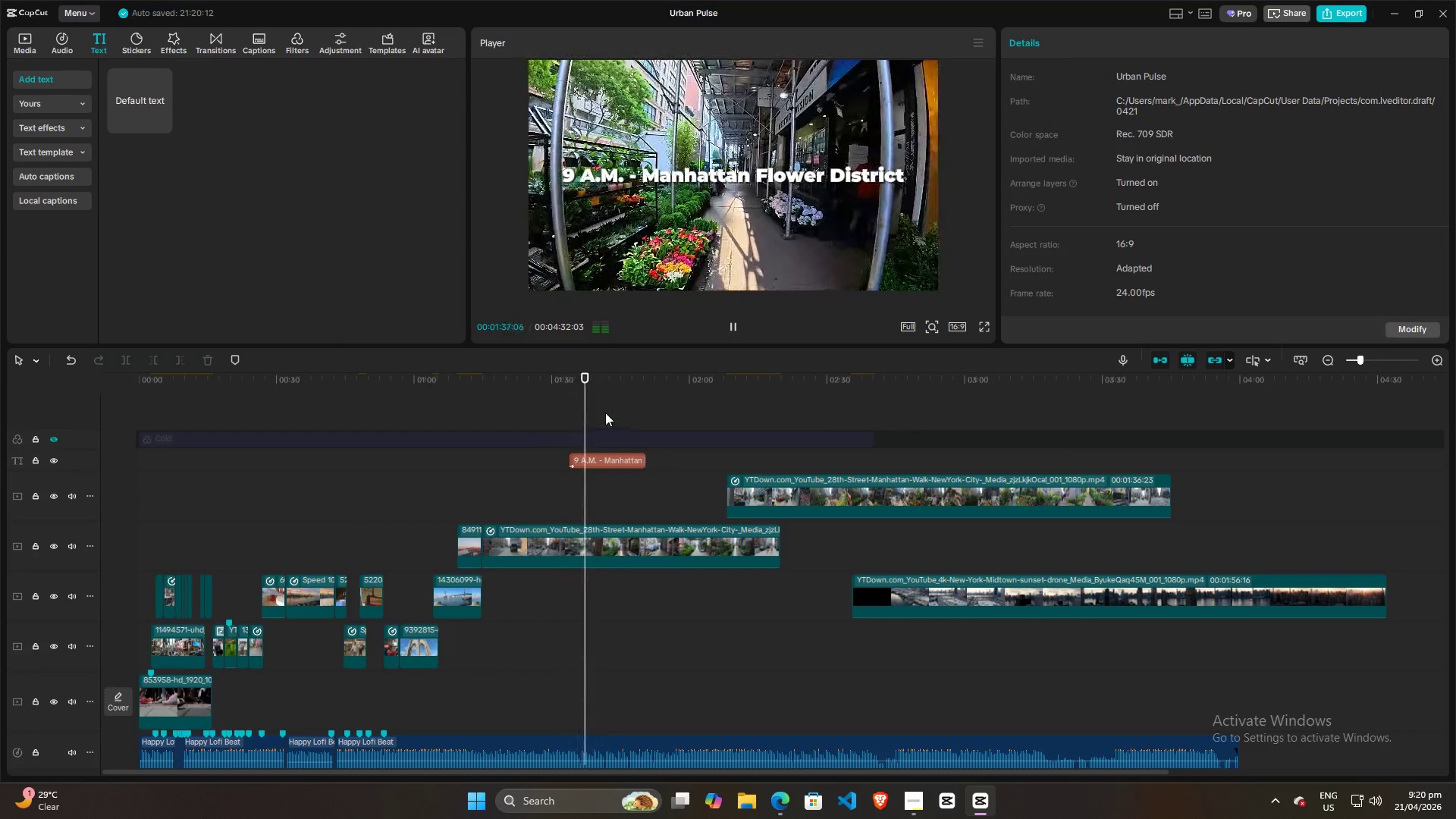 
left_click([585, 407])
 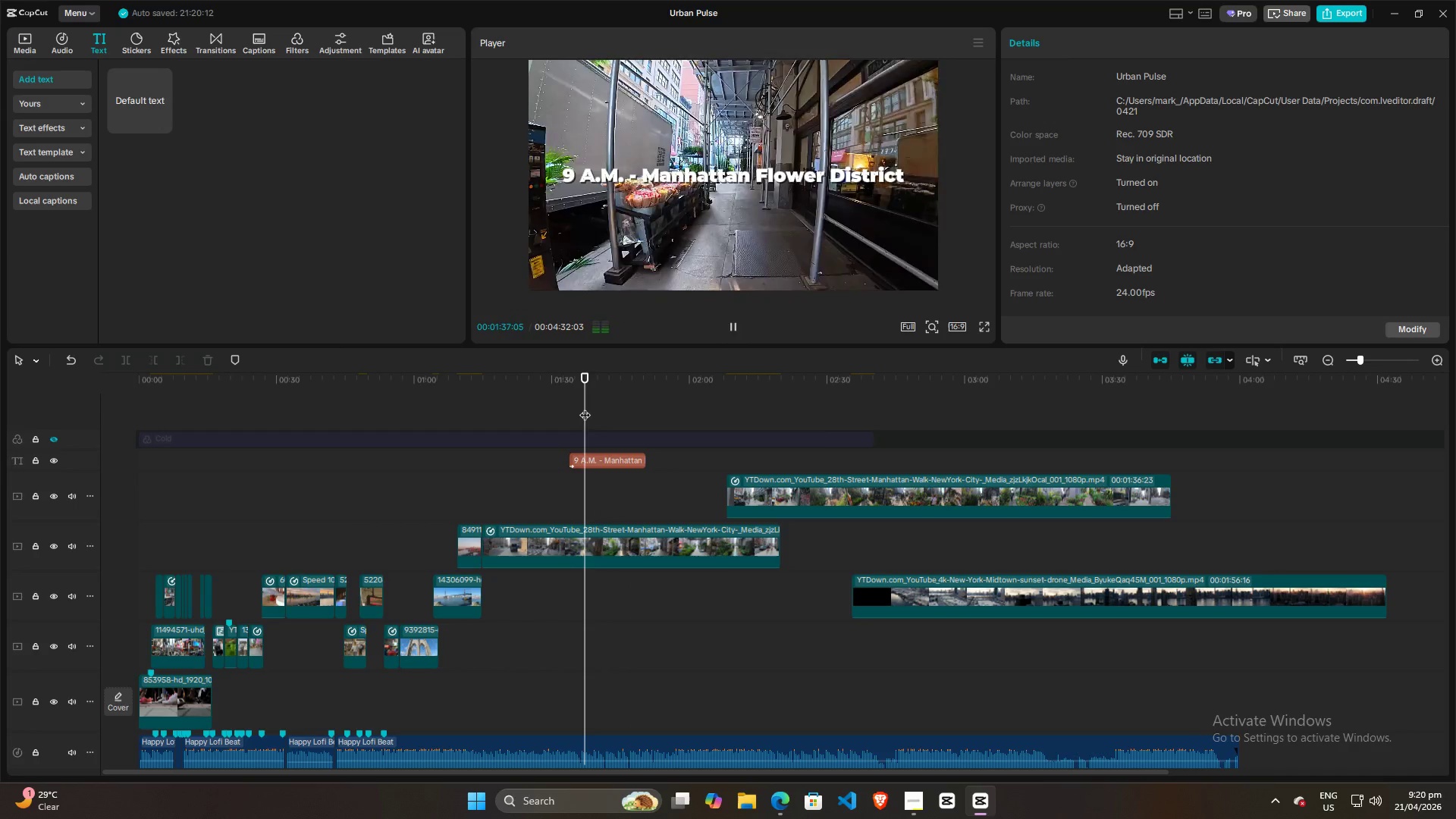 
key(Space)
 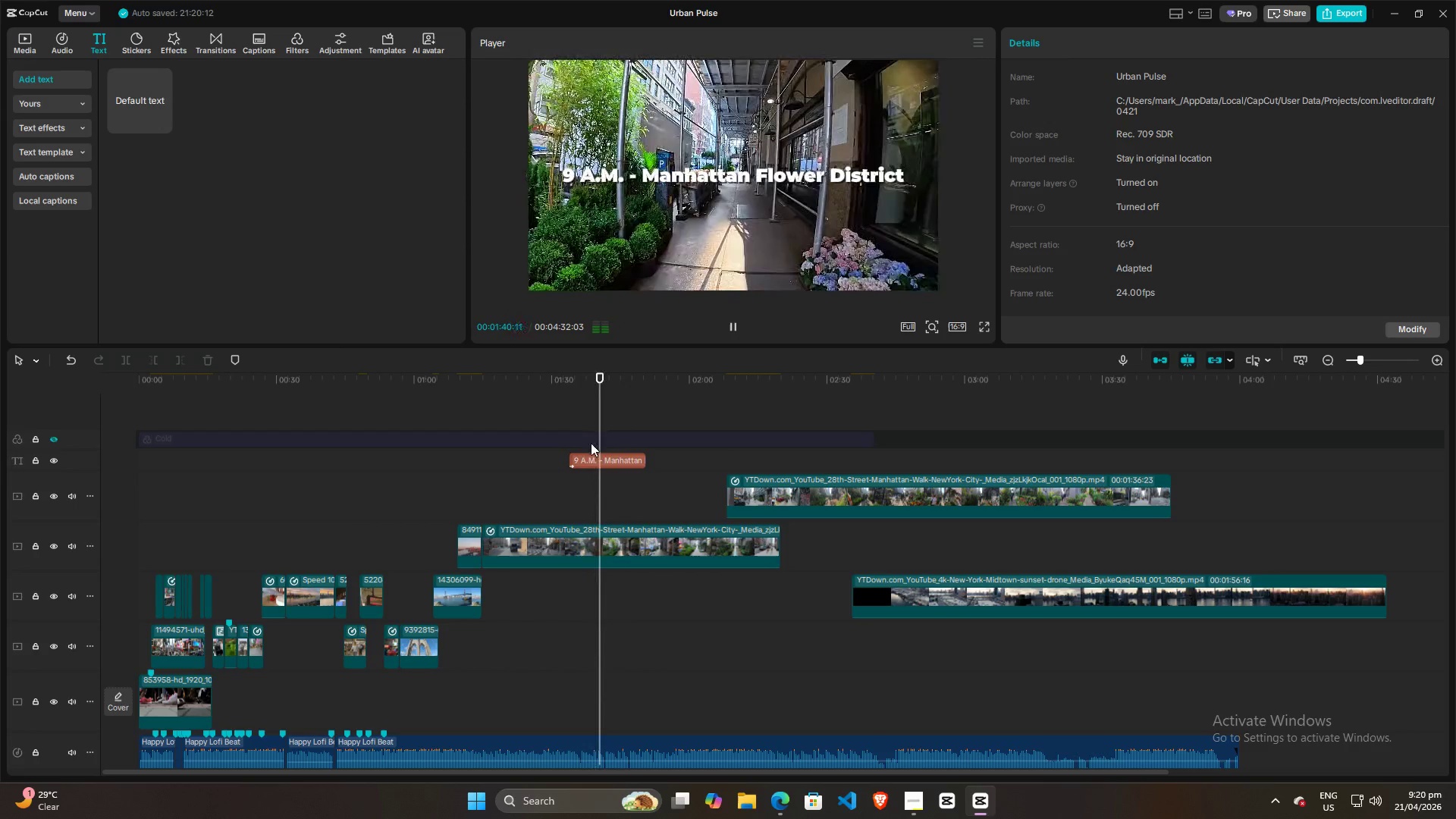 
key(Space)
 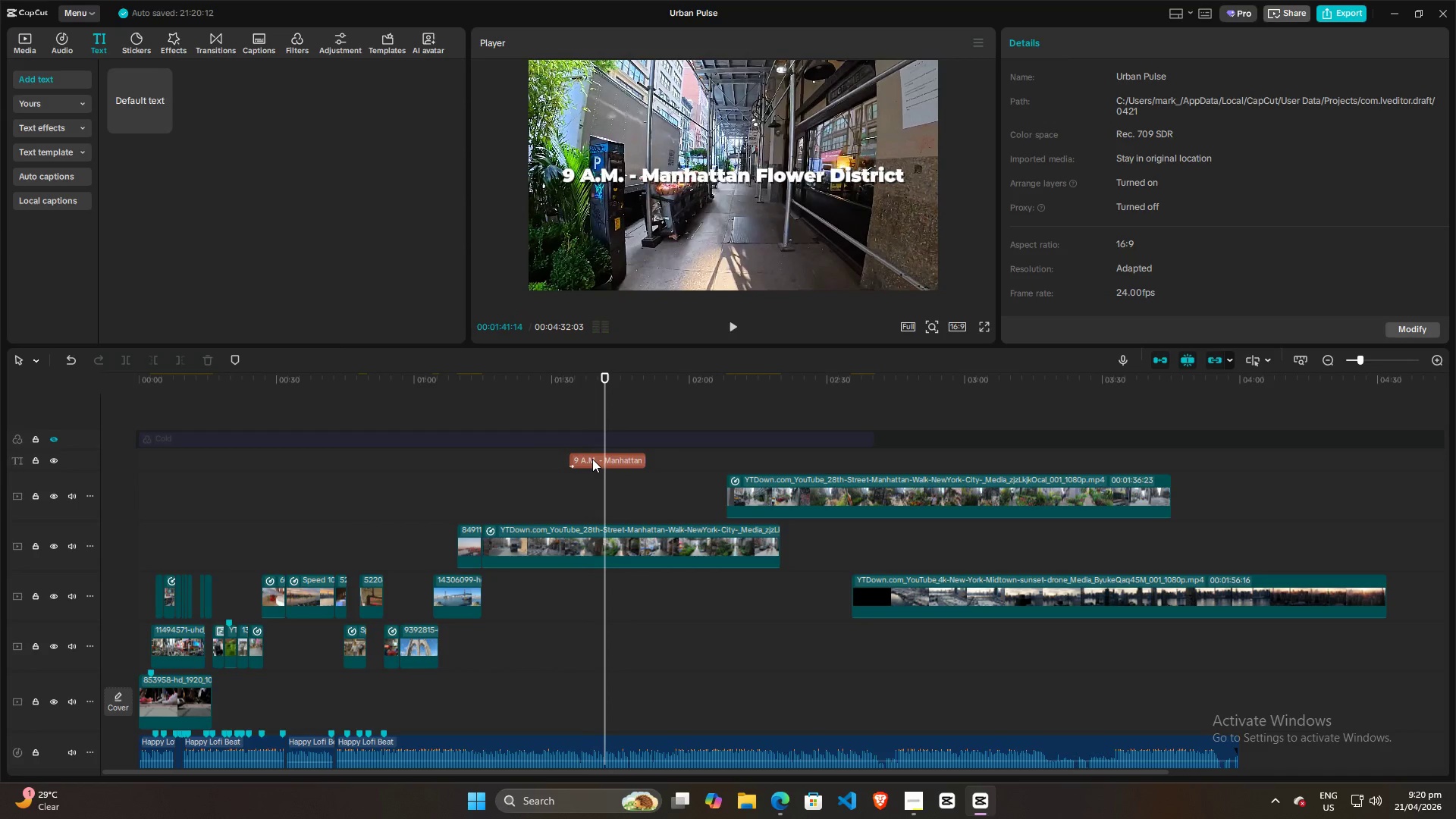 
left_click([592, 459])
 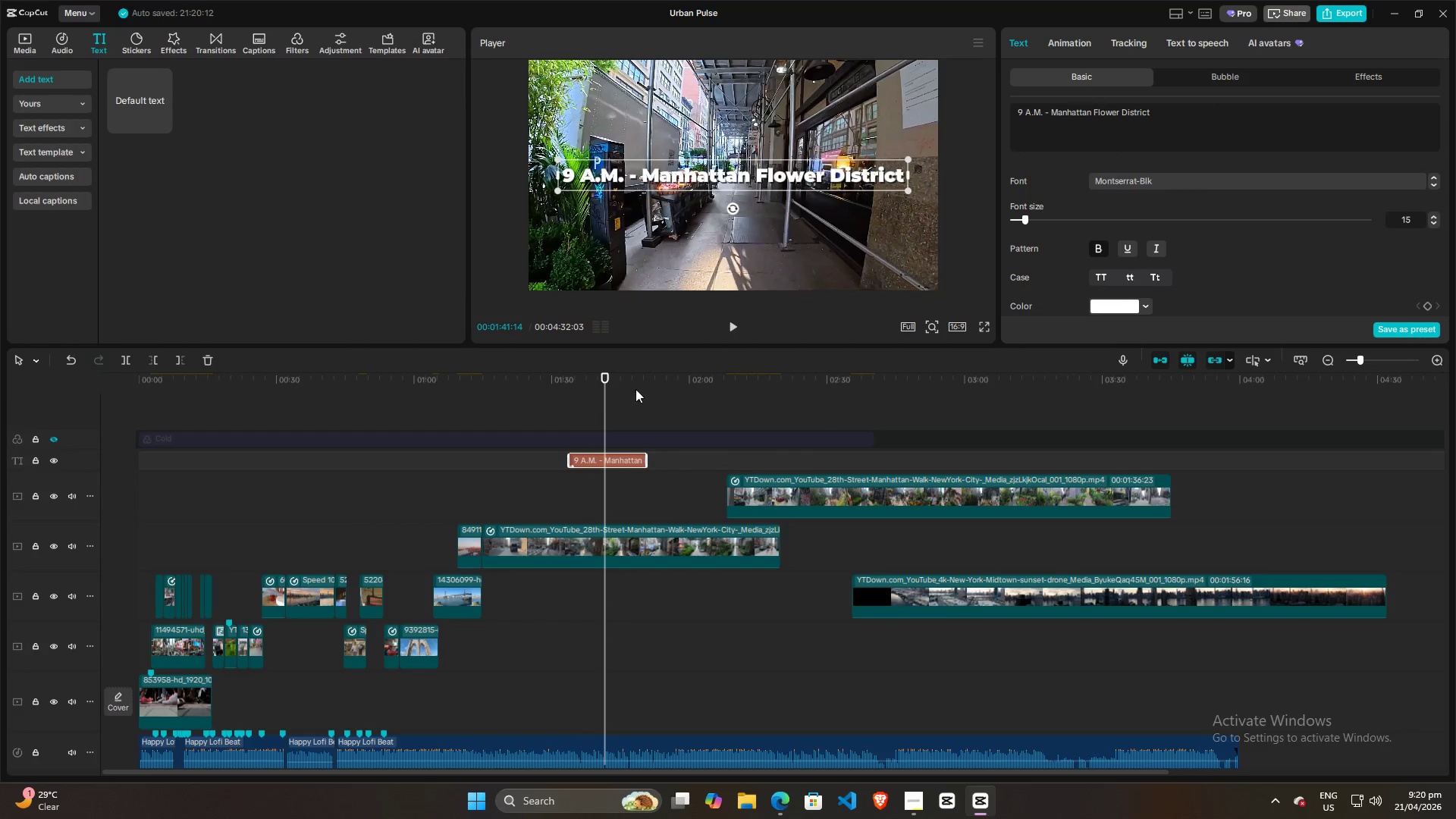 
key(W)
 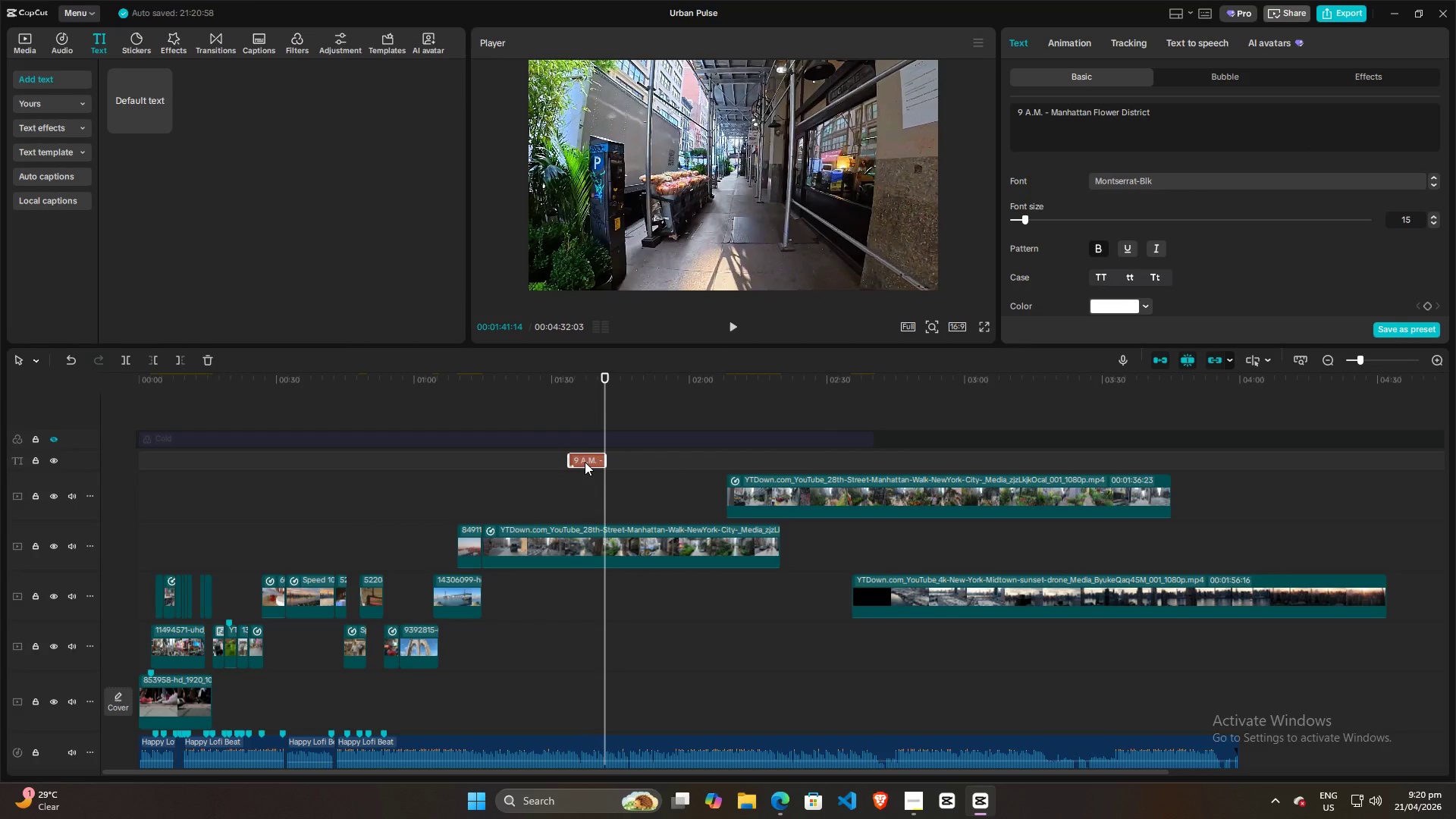 
left_click([585, 462])
 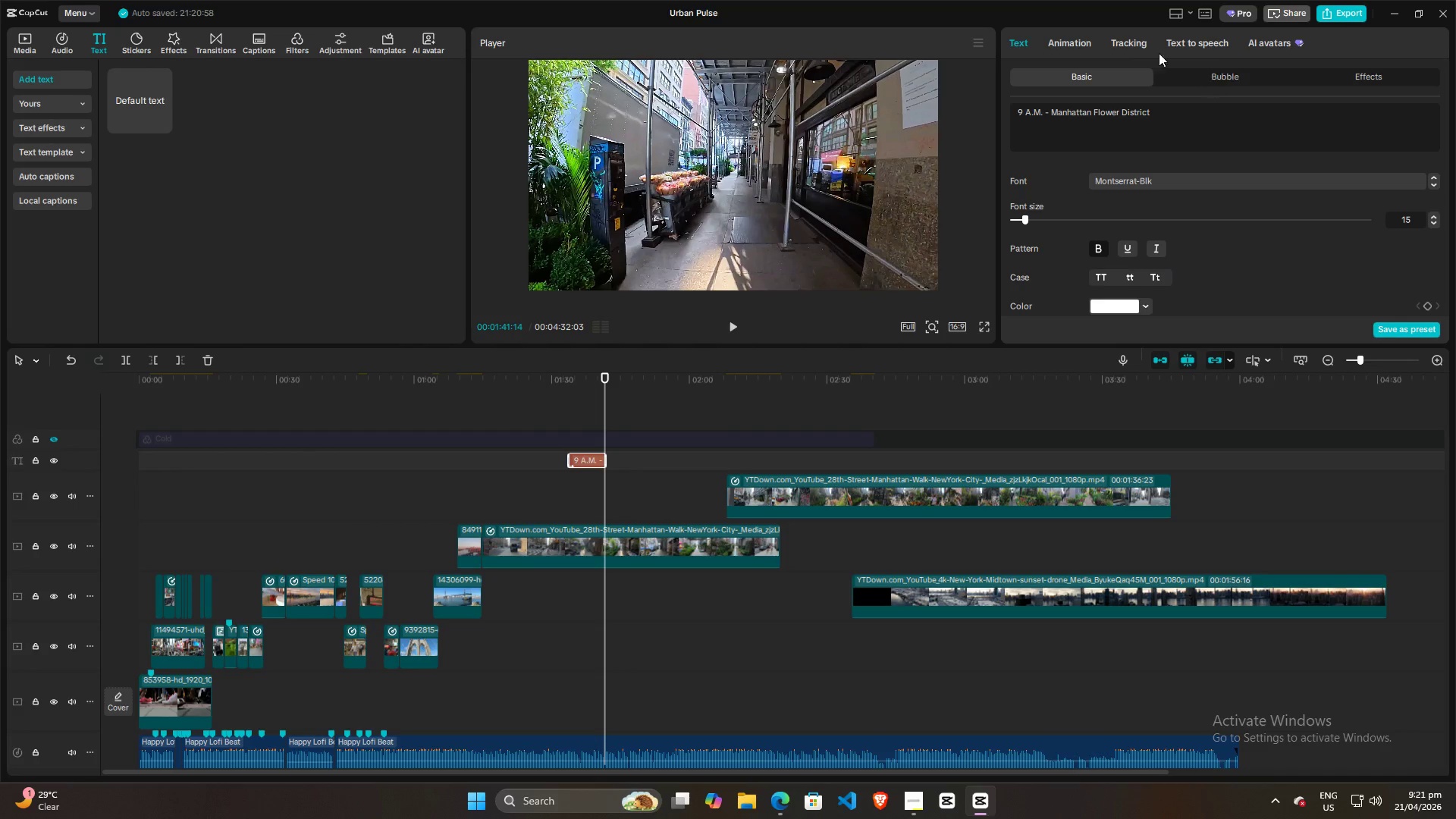 
left_click([1062, 39])
 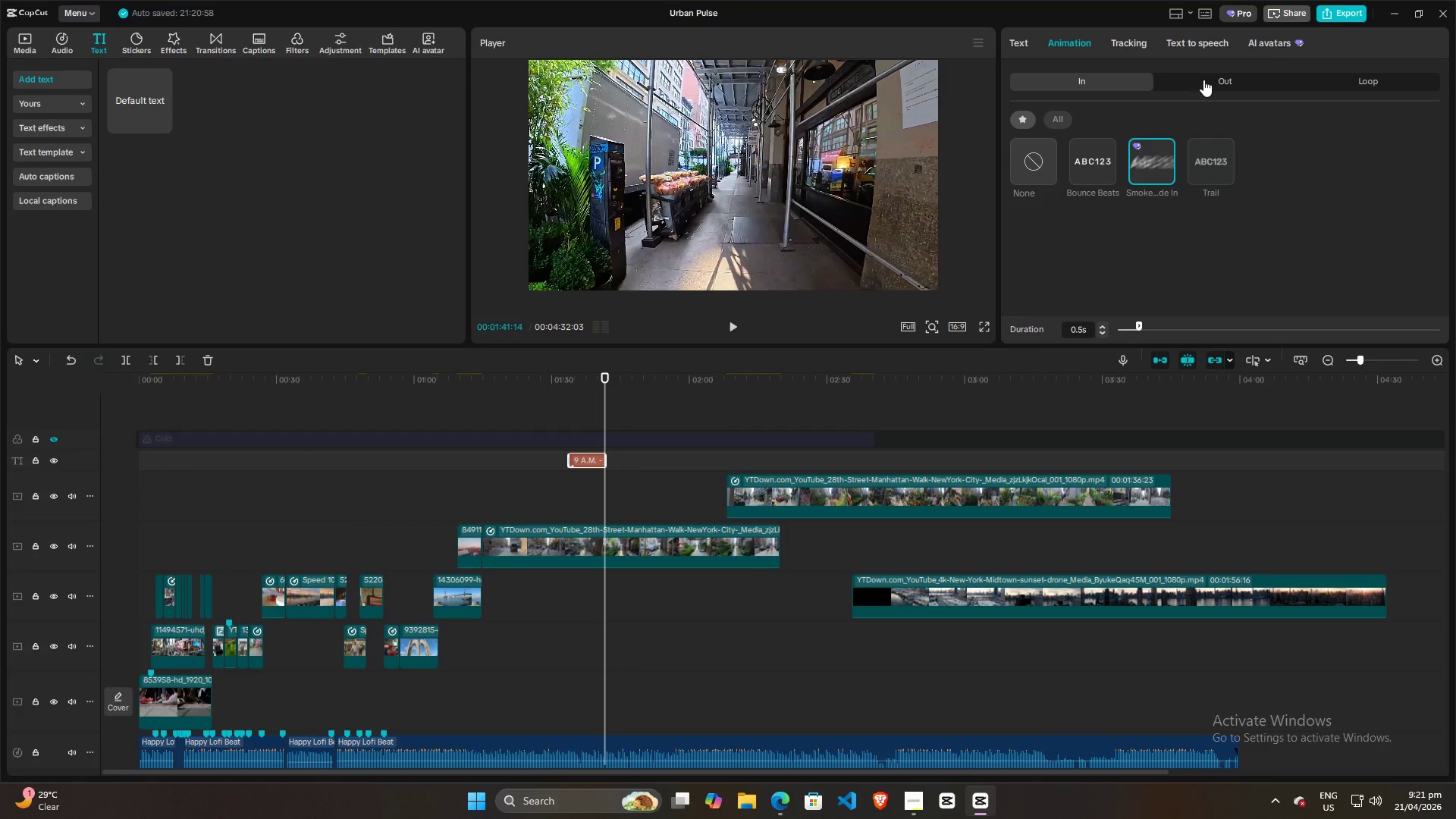 
left_click([1207, 84])
 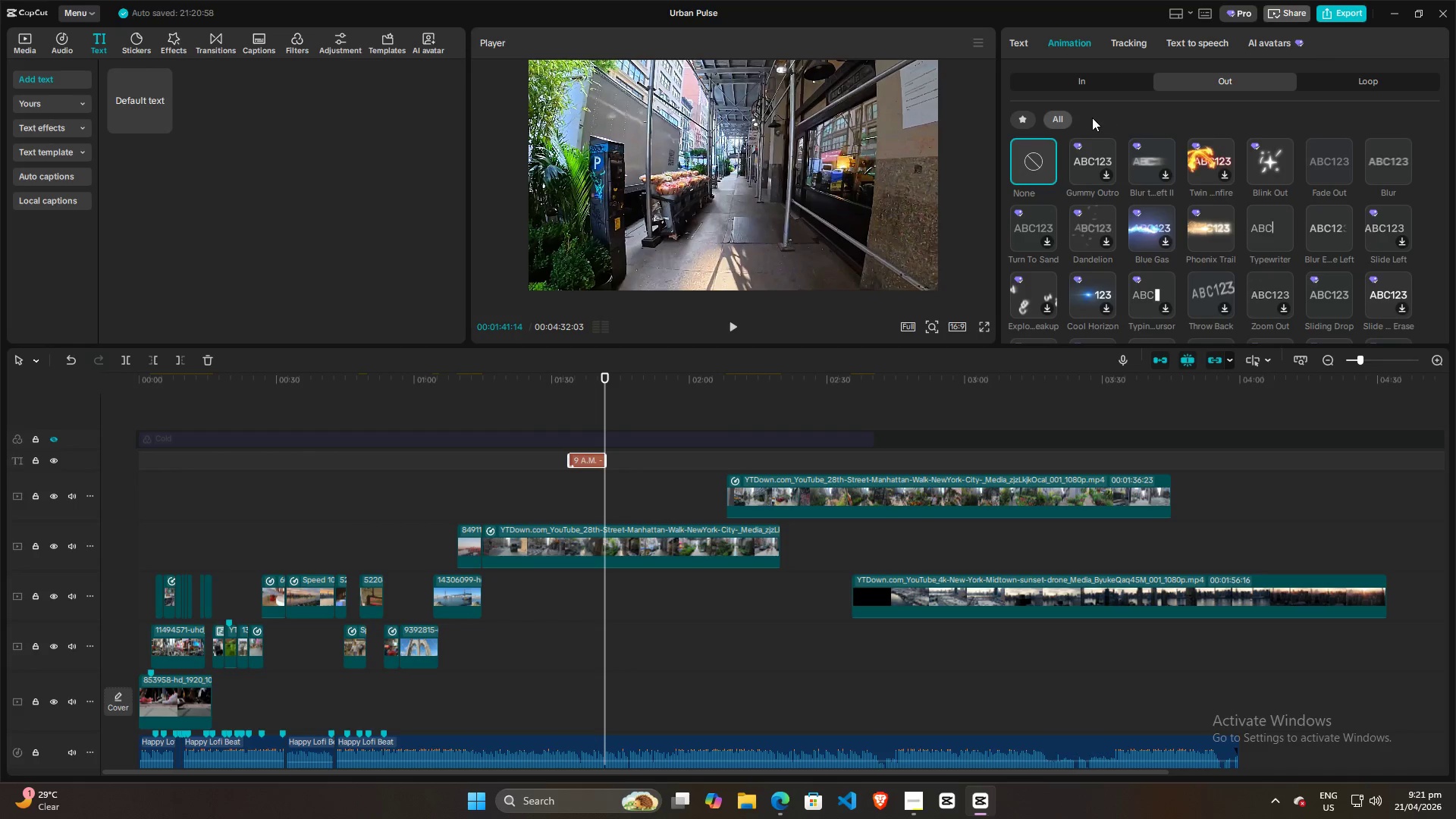 
left_click([1059, 118])
 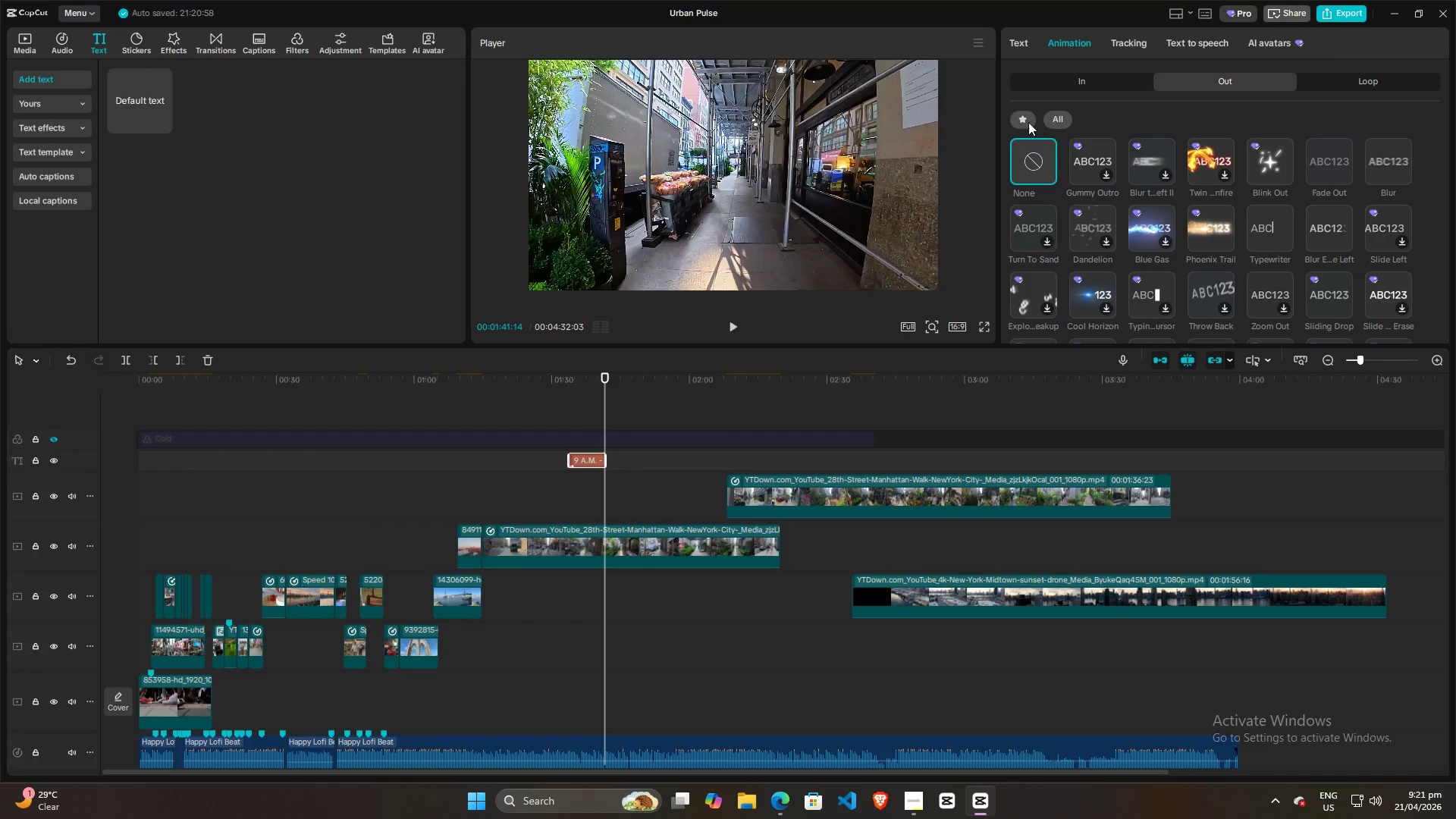 
left_click([1021, 121])
 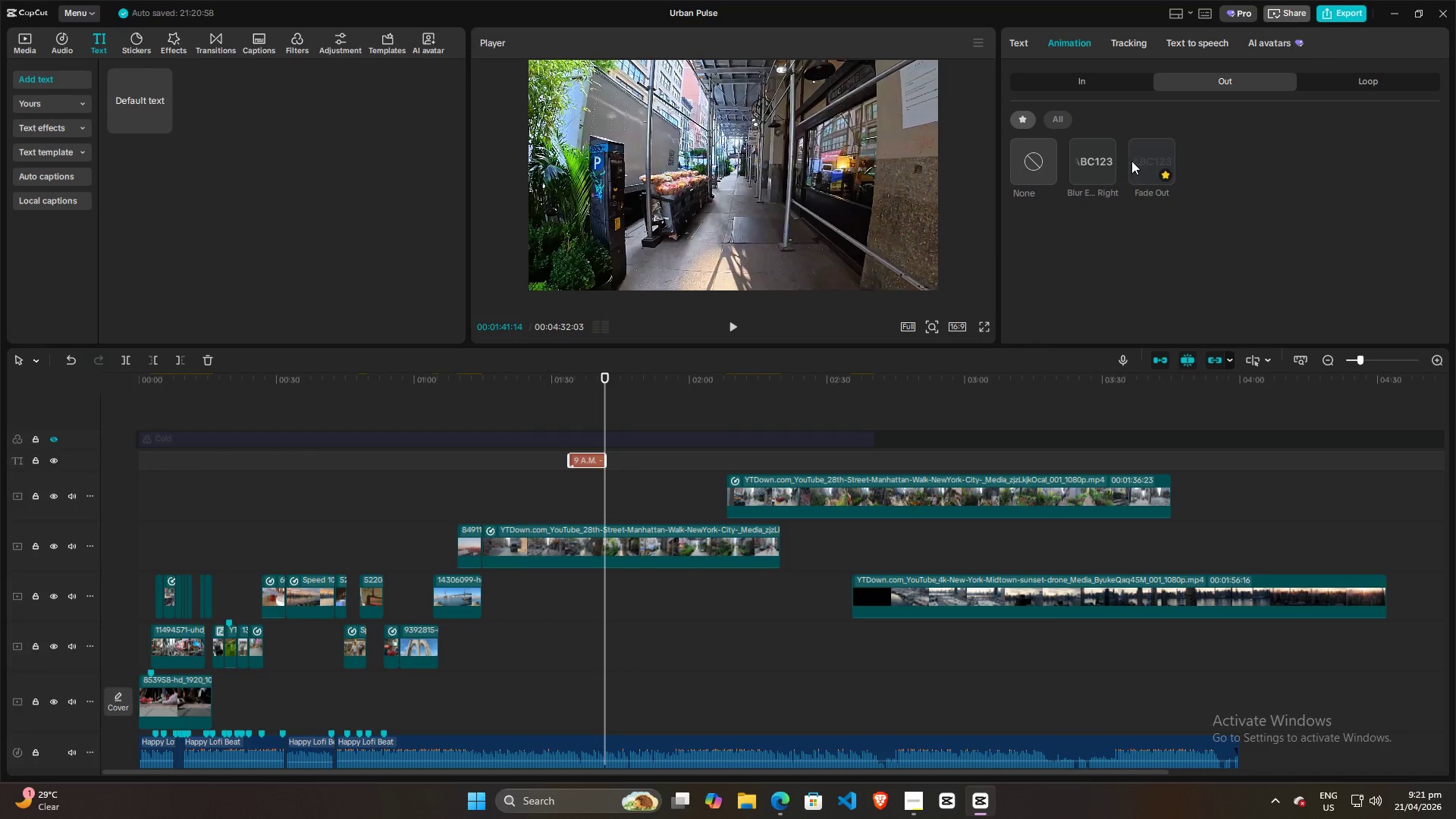 
left_click([1146, 161])
 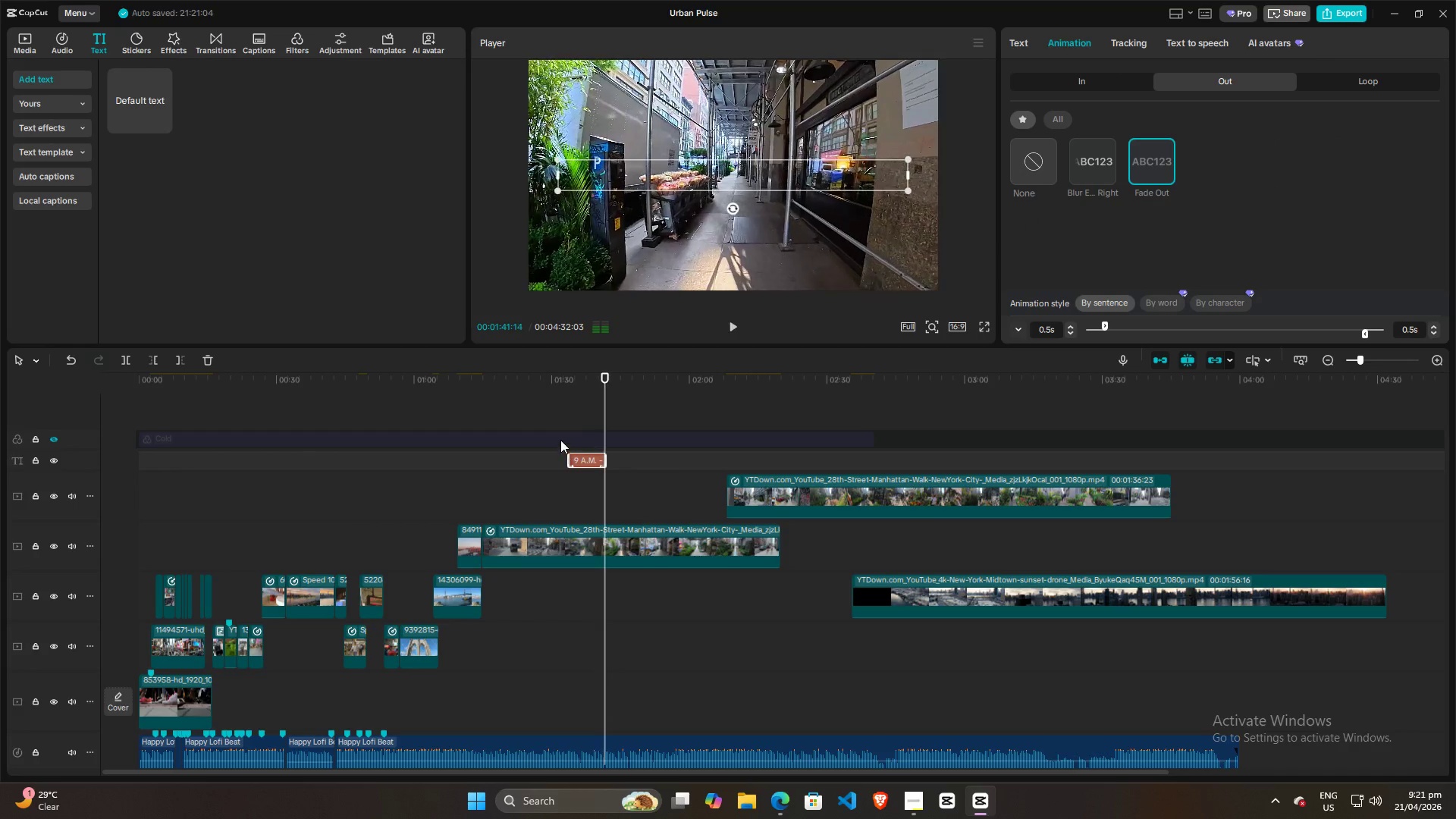 
left_click([566, 419])
 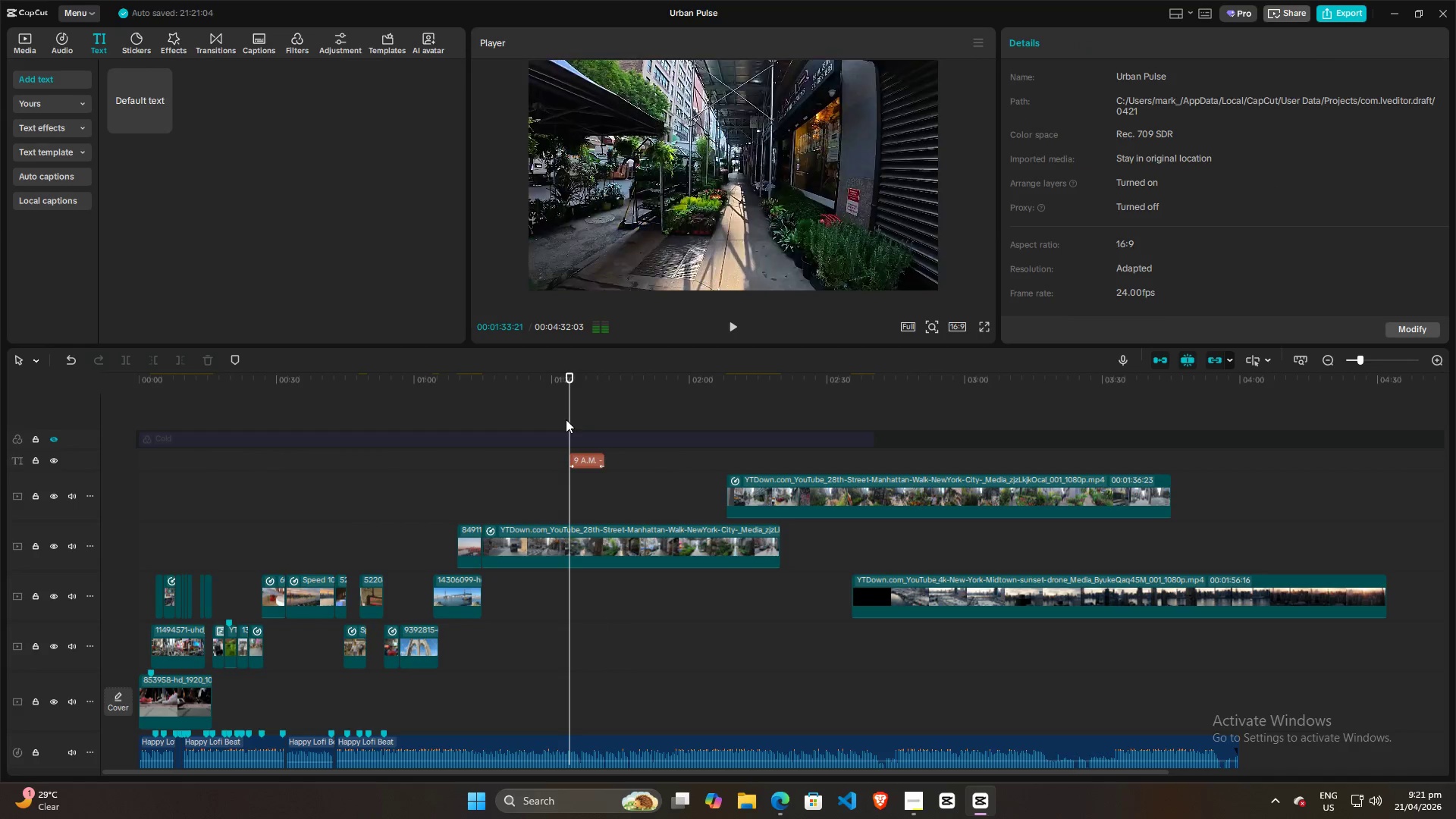 
key(Space)
 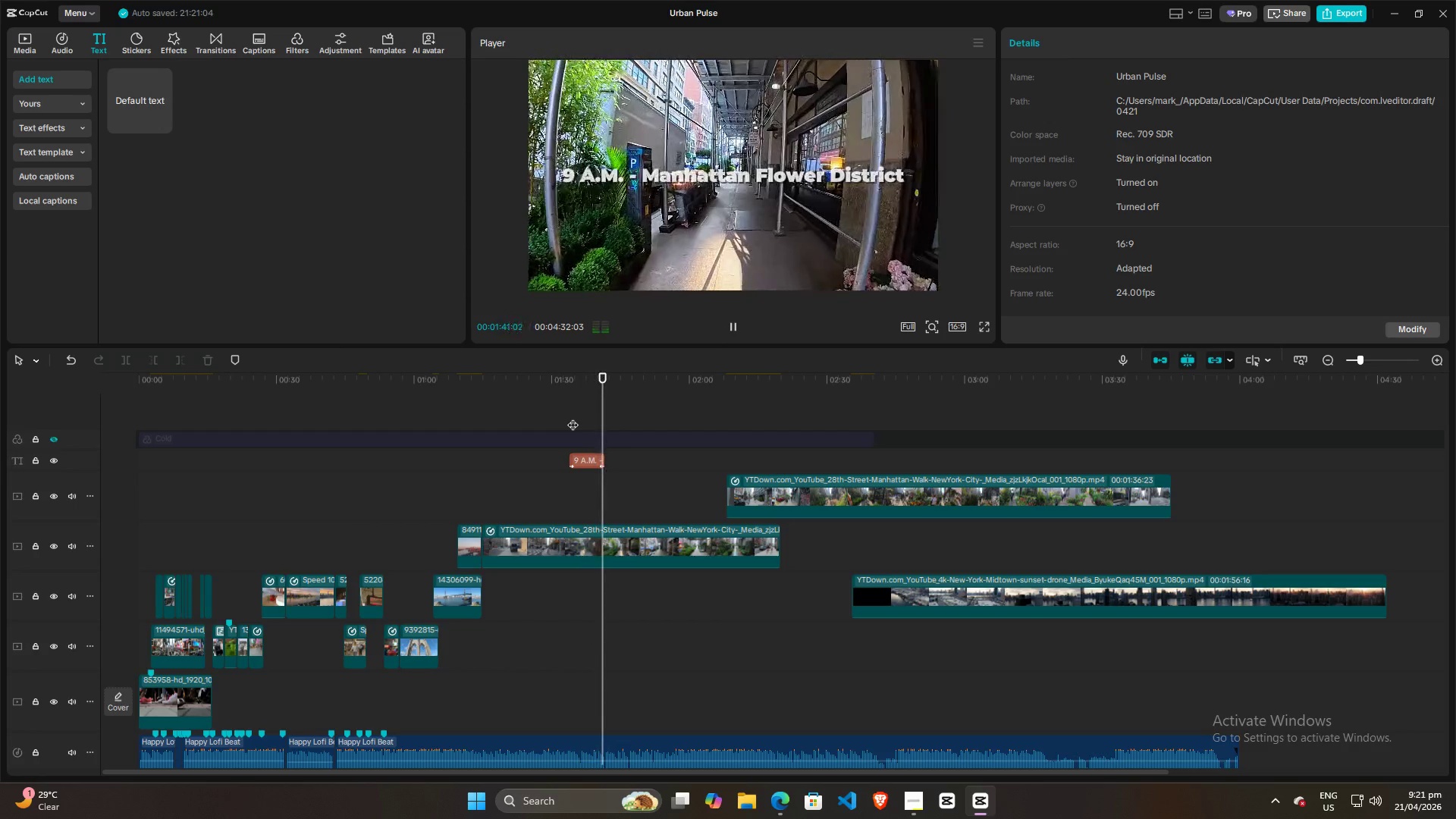 
wait(12.28)
 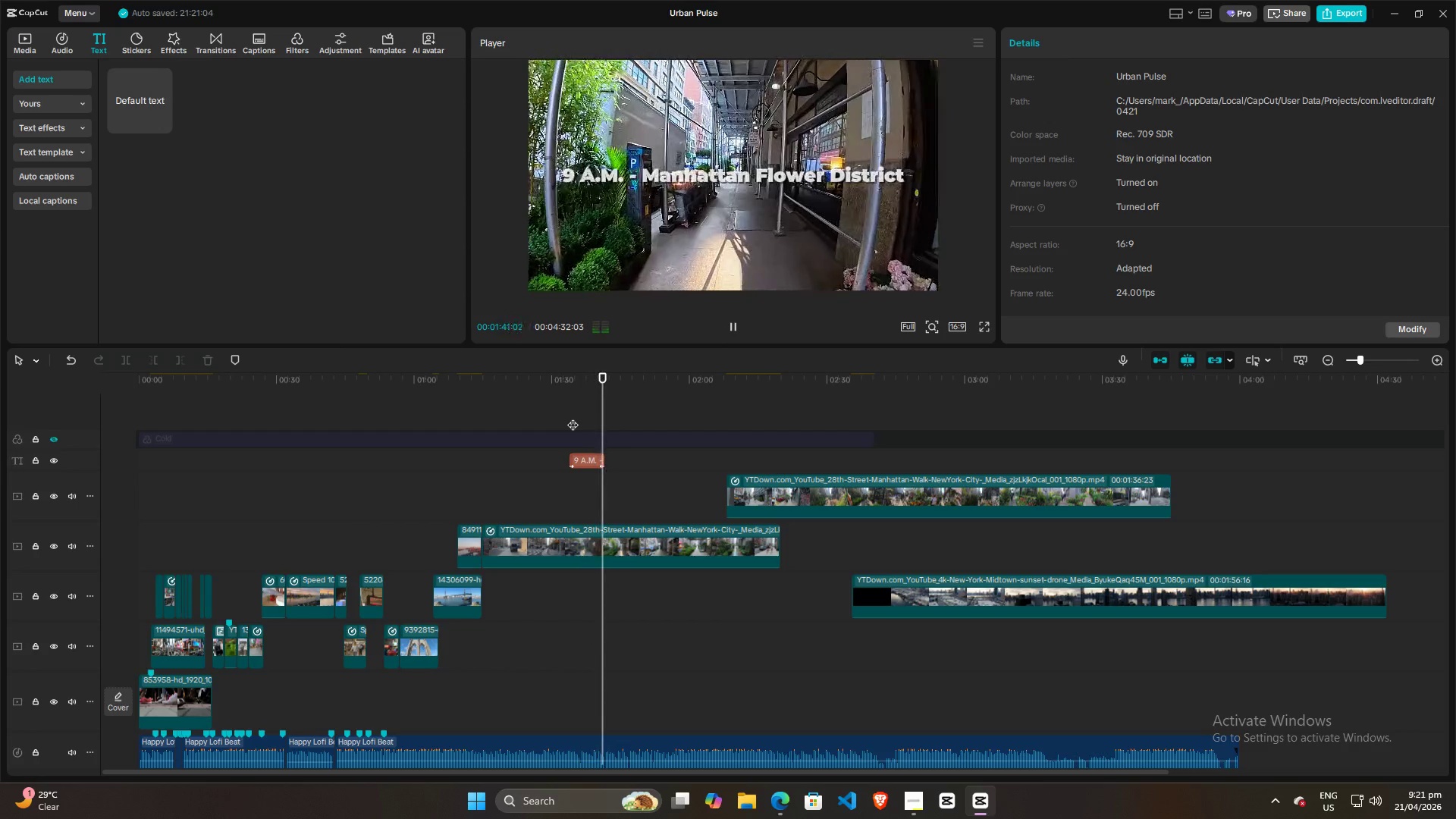 
key(Alt+AltLeft)
 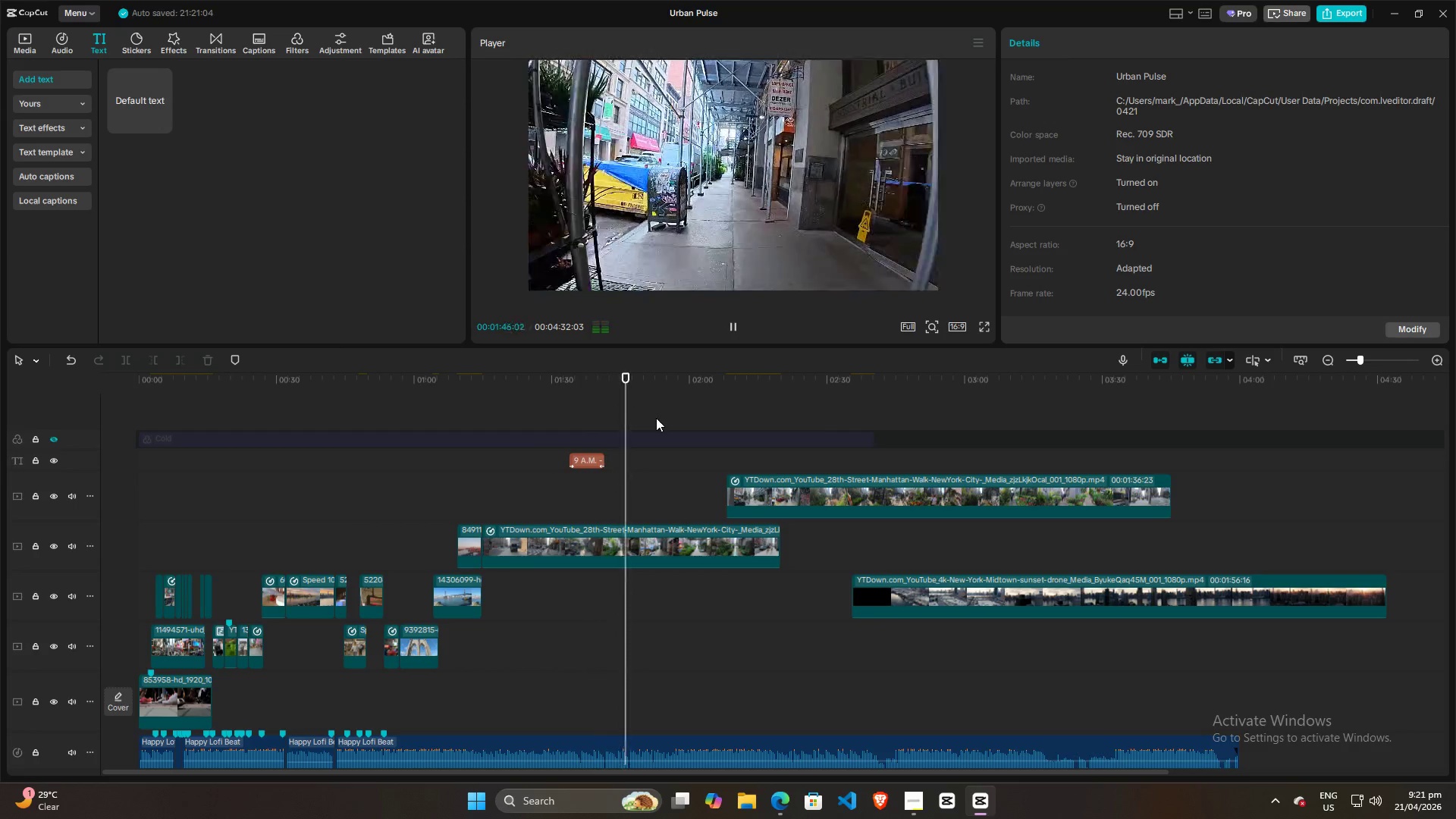 
key(Alt+Tab)